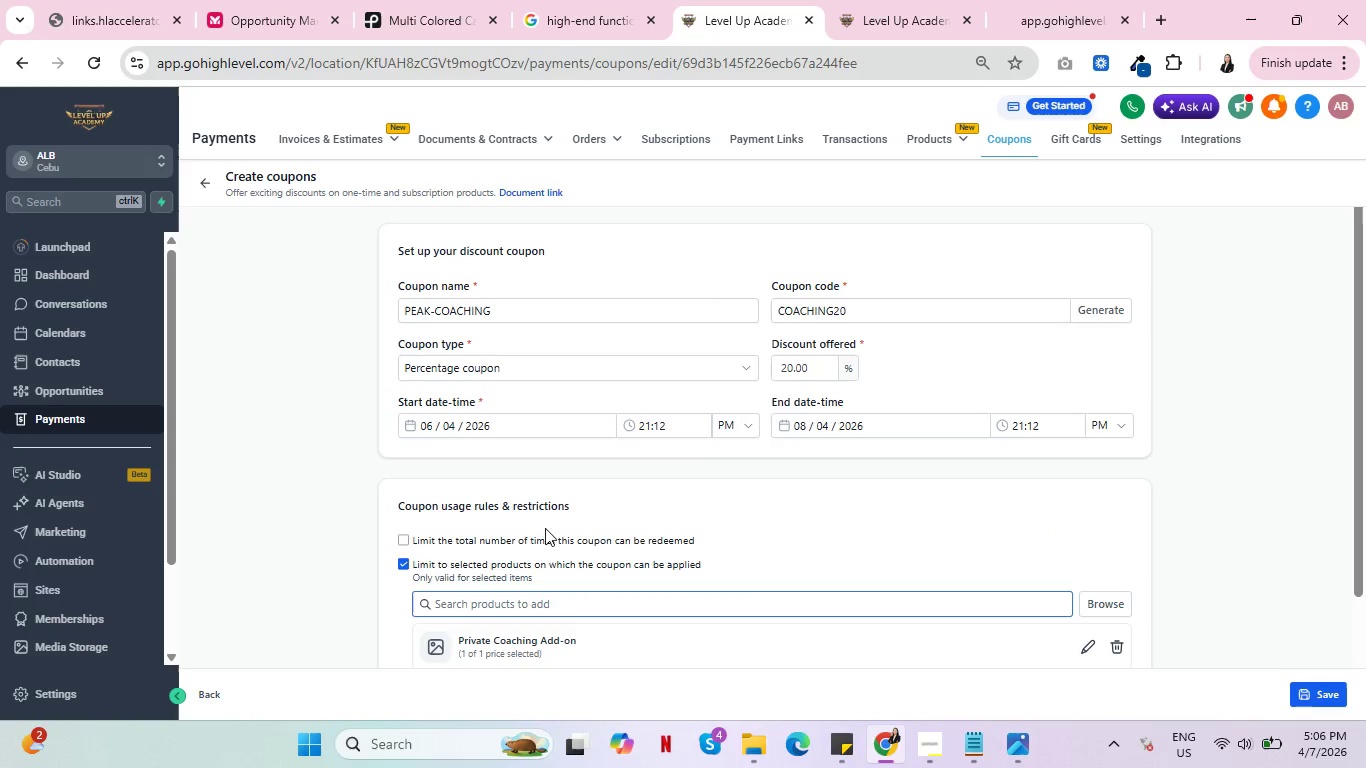 
wait(6.38)
 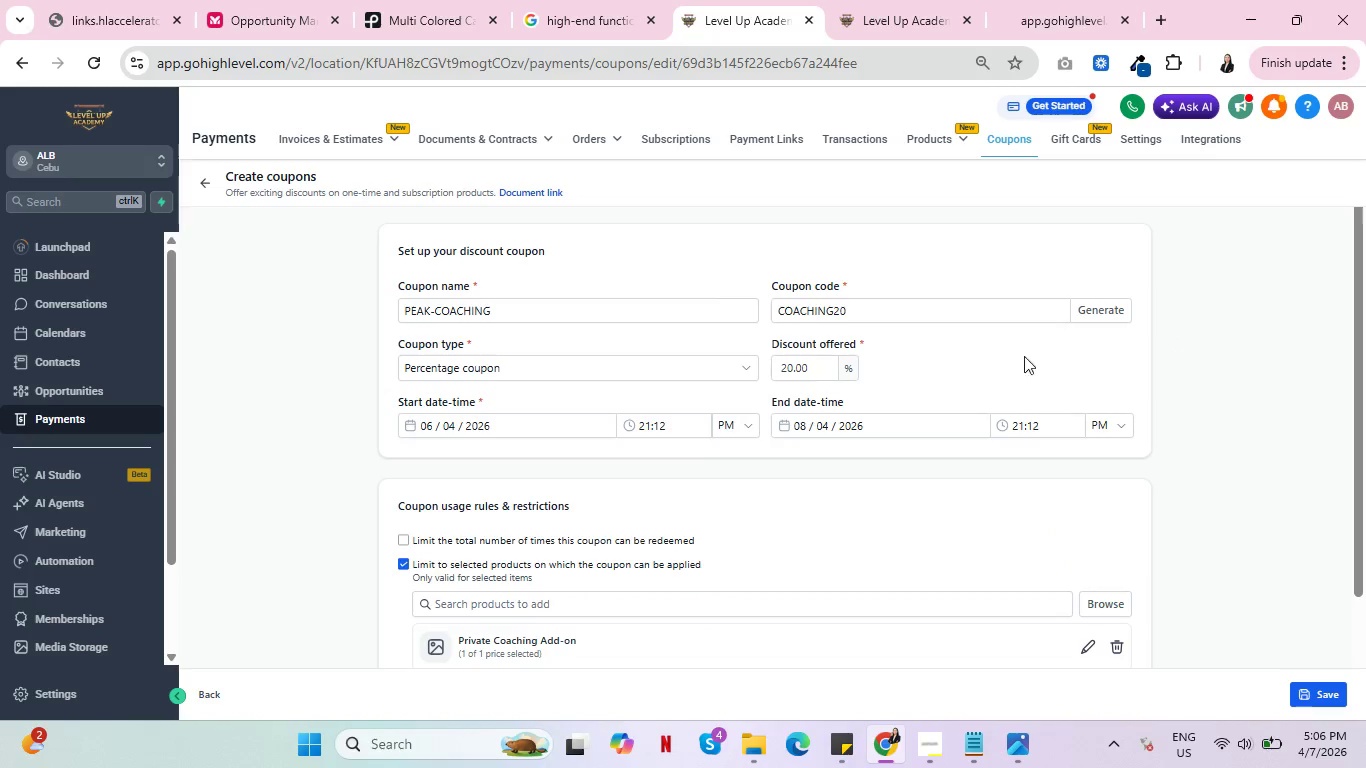 
left_click([930, 139])
 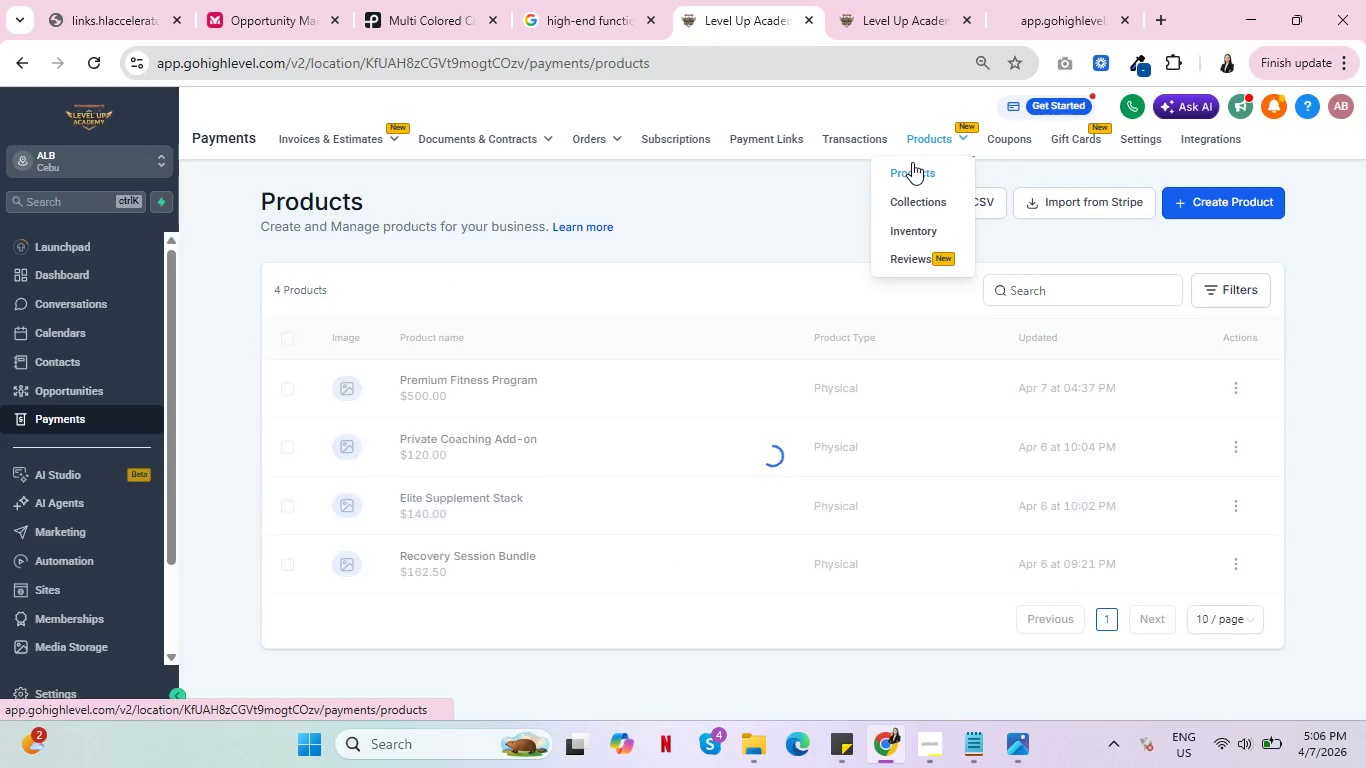 
left_click([912, 162])
 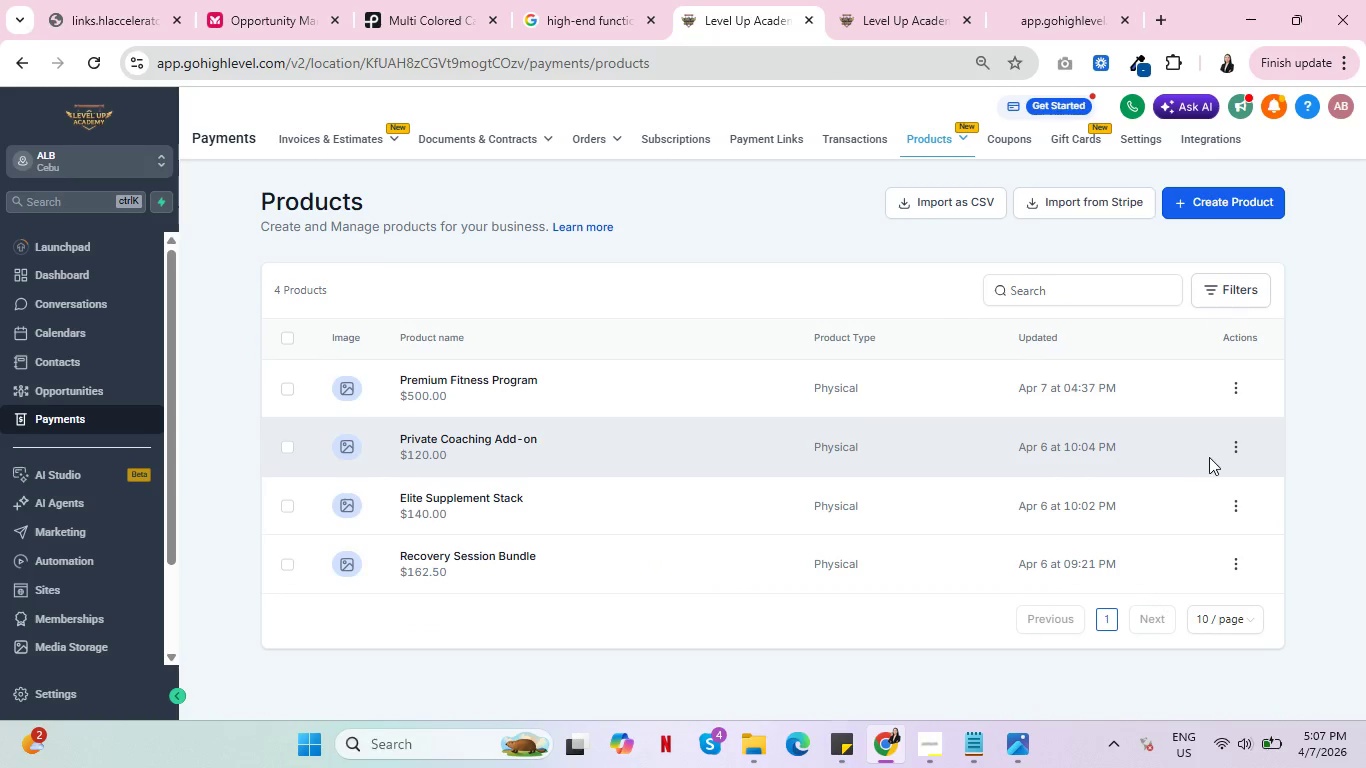 
left_click([1241, 448])
 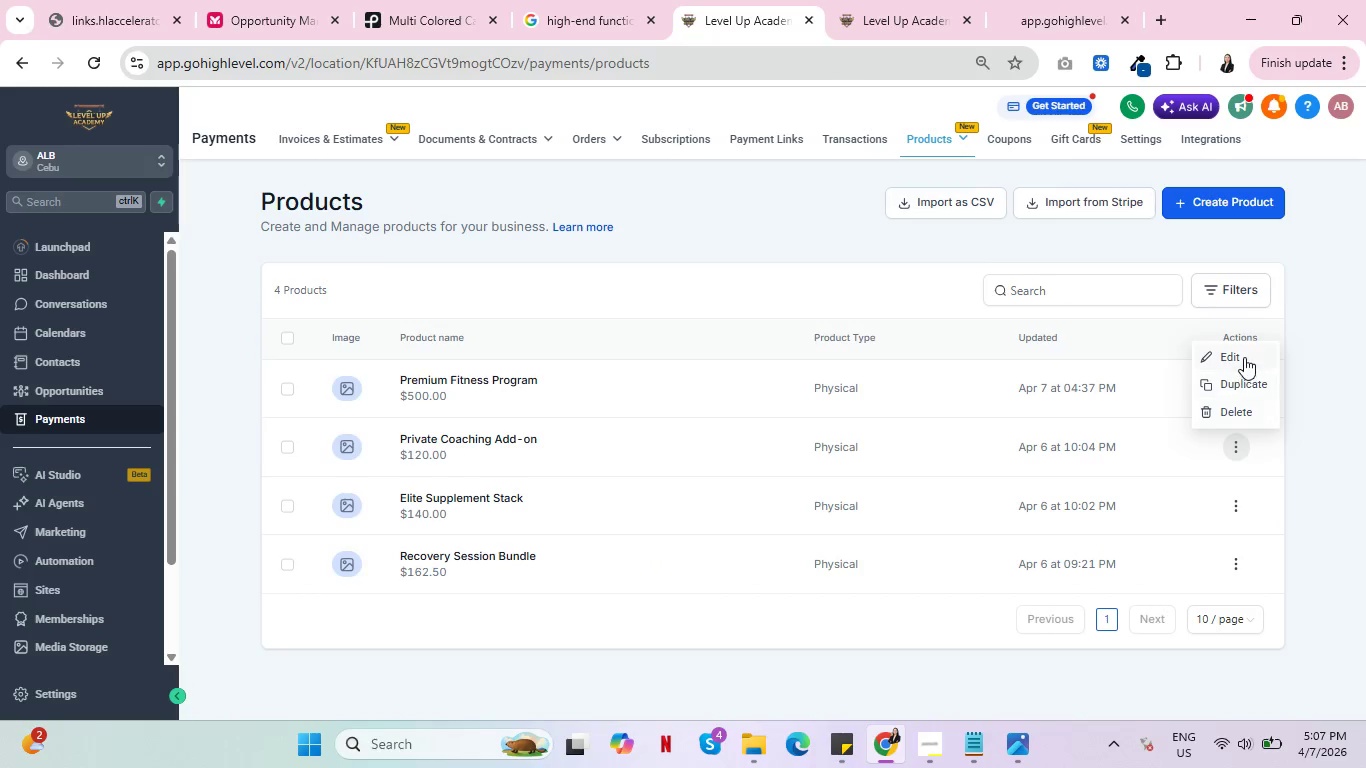 
left_click([1244, 356])
 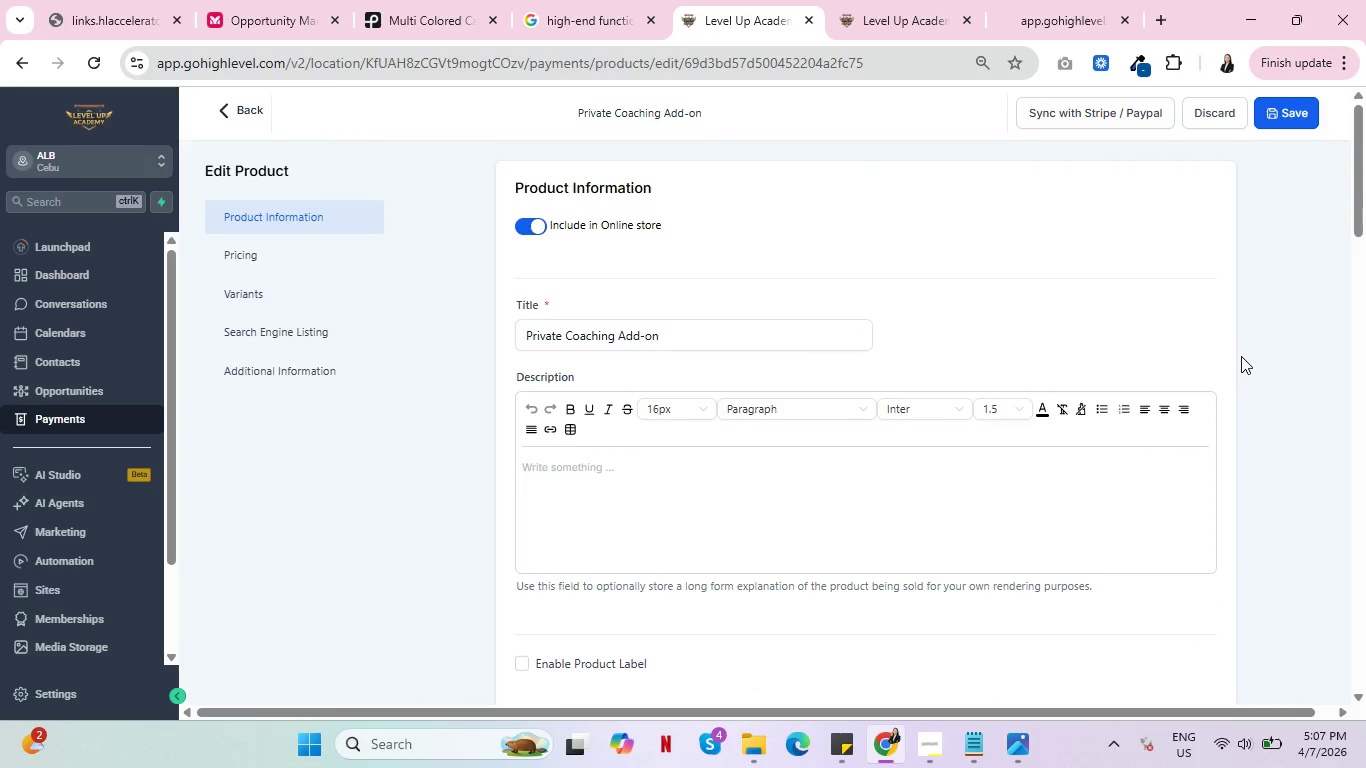 
scroll: coordinate [1218, 367], scroll_direction: down, amount: 15.0
 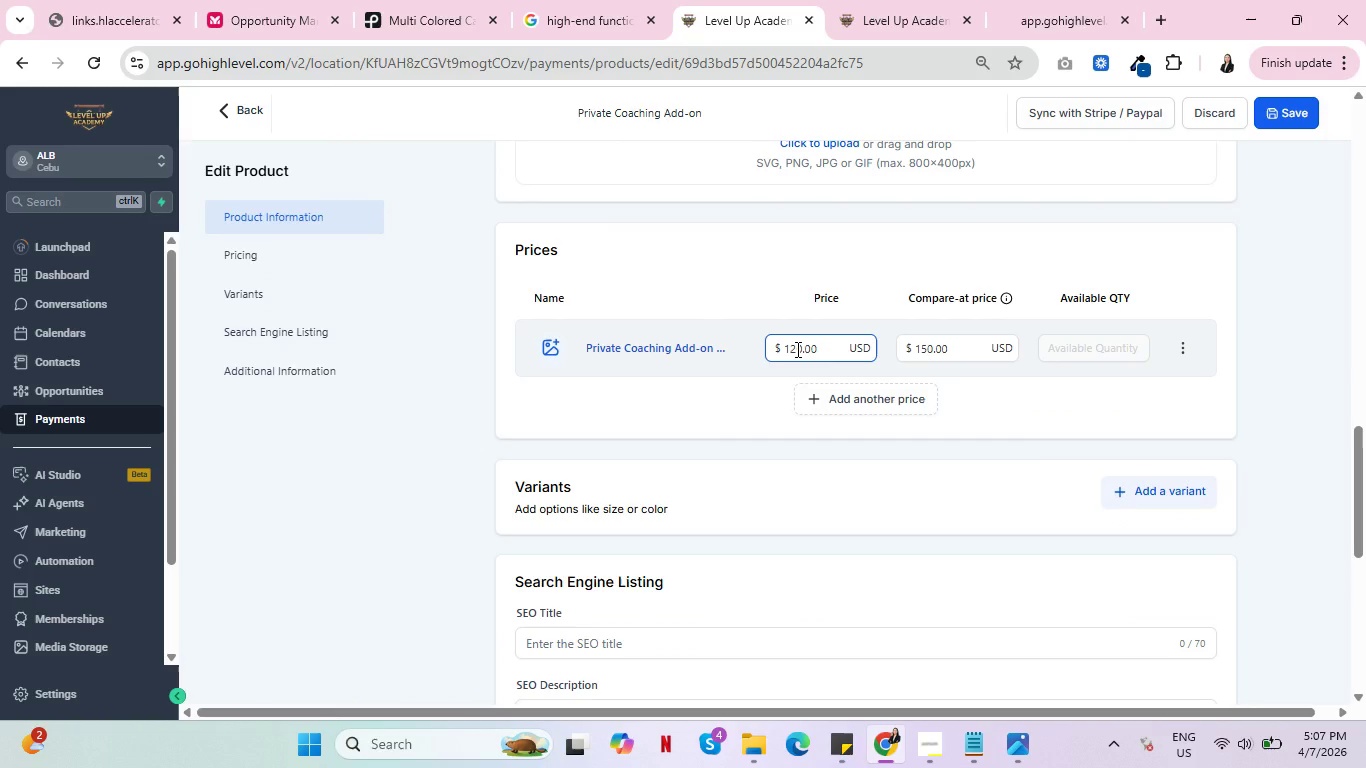 
left_click([796, 349])
 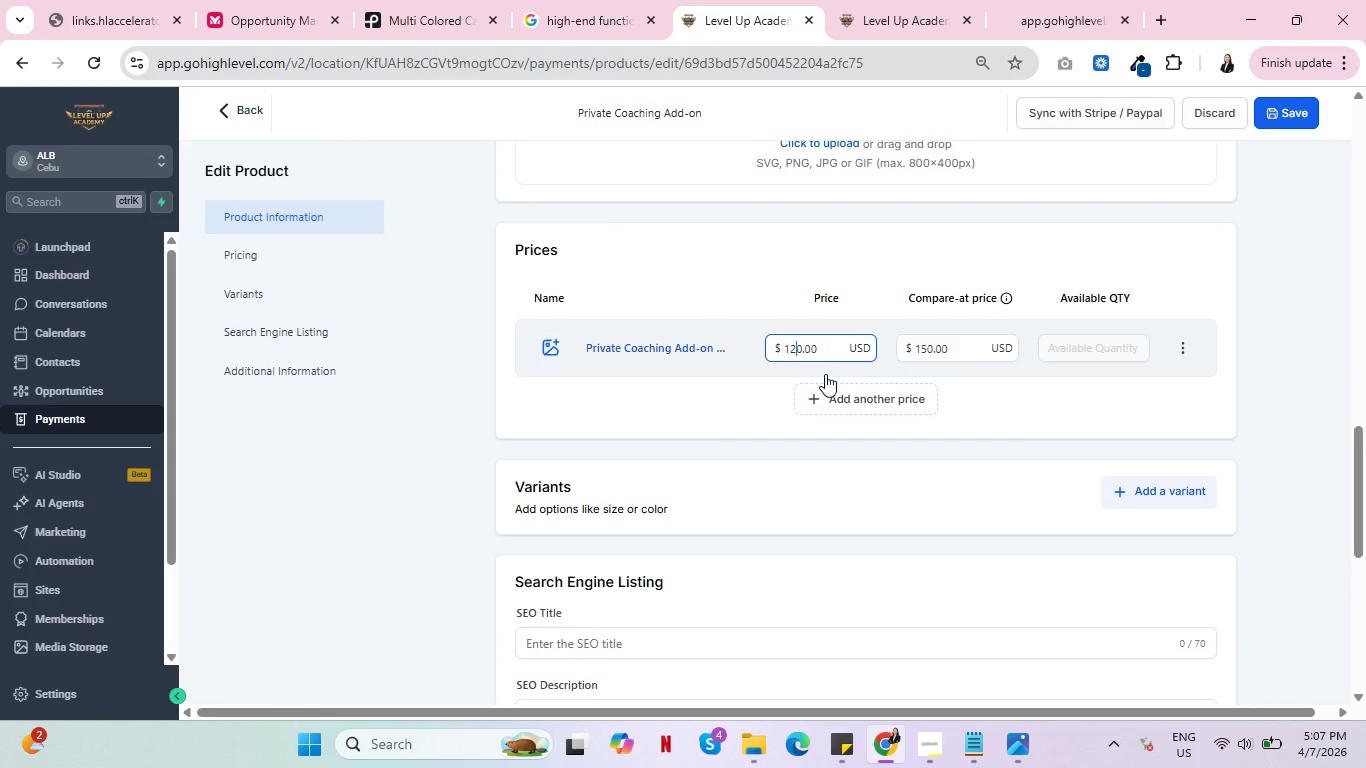 
key(Backspace)
 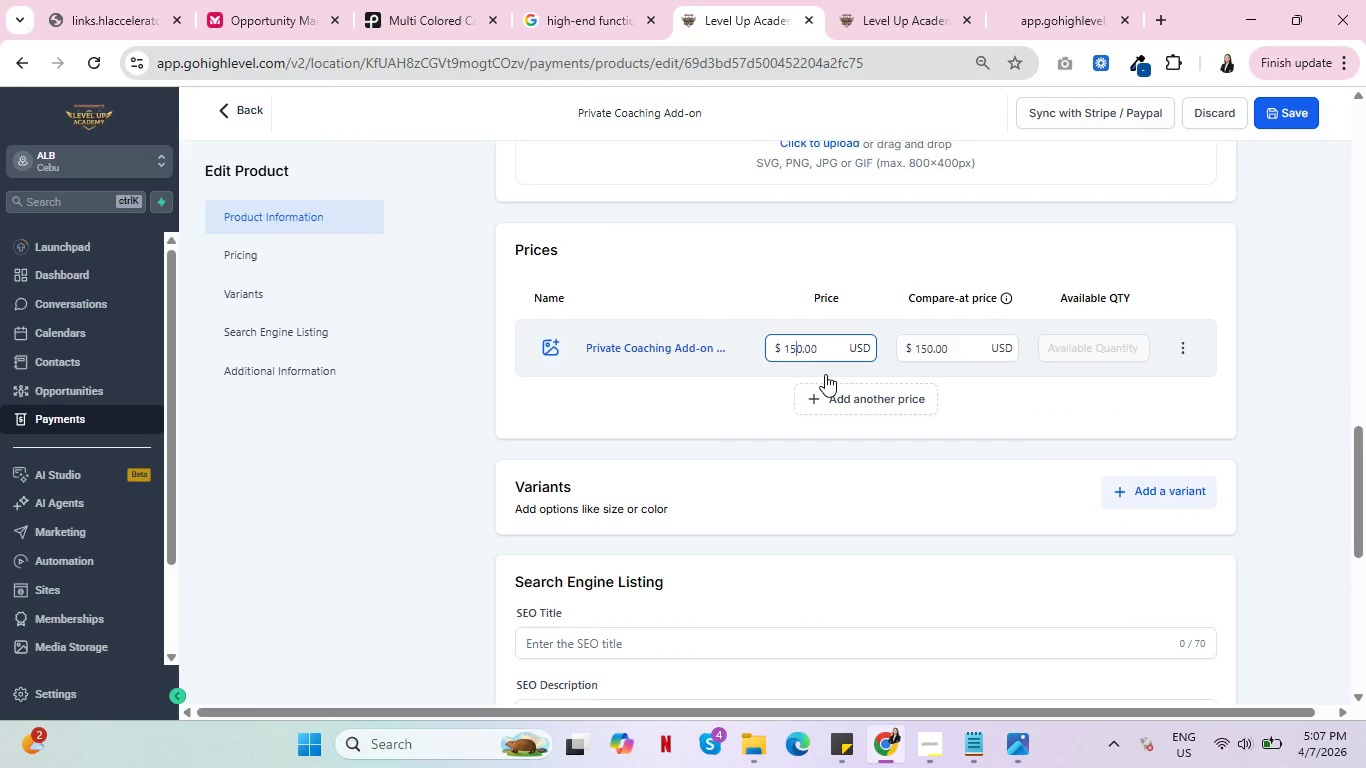 
key(5)
 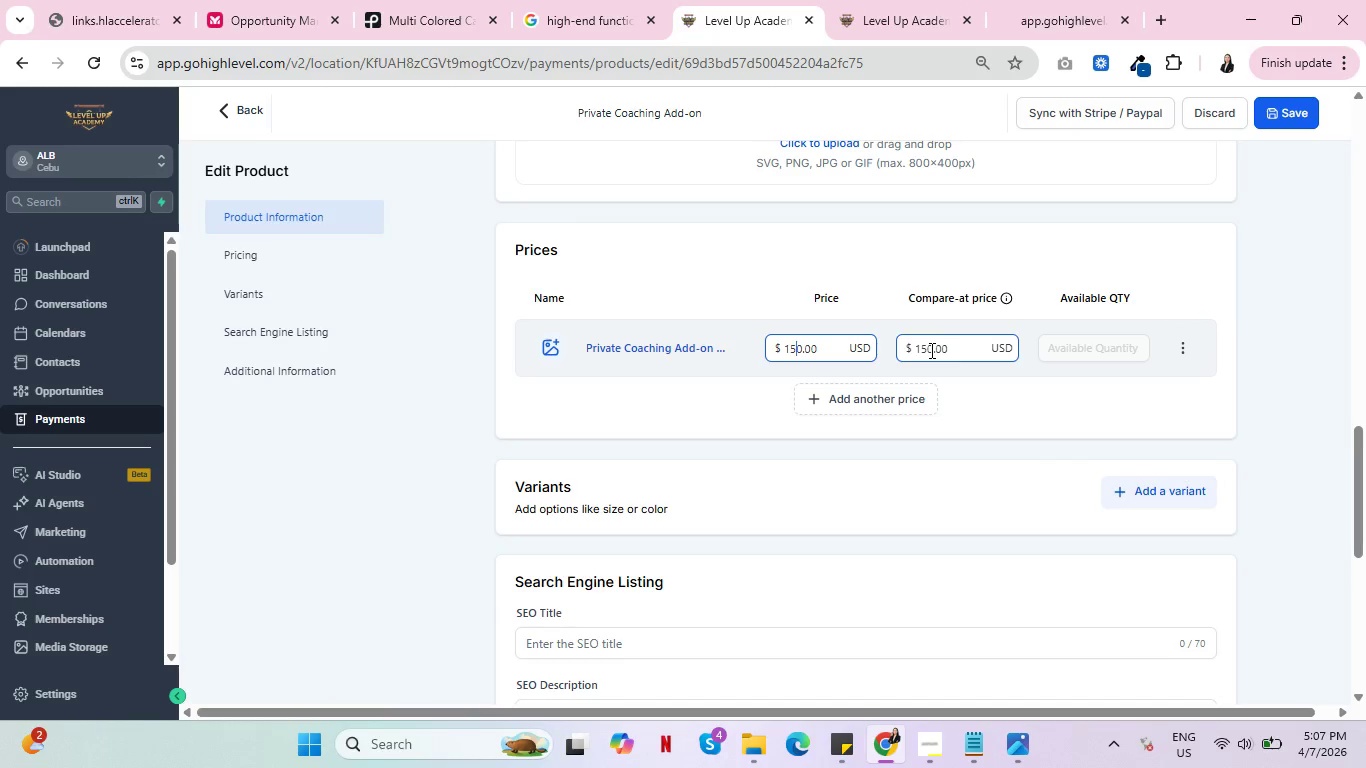 
left_click_drag(start_coordinate=[928, 350], to_coordinate=[917, 348])
 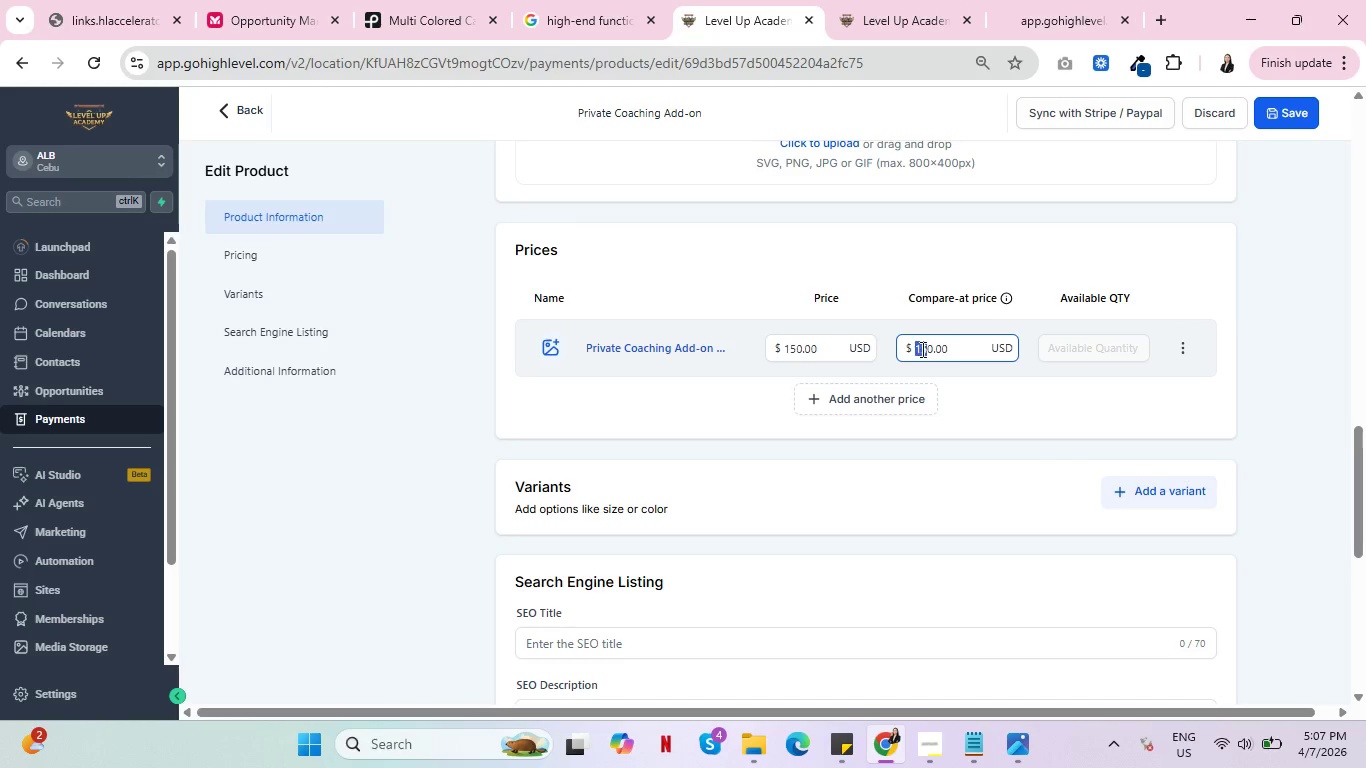 
left_click_drag(start_coordinate=[917, 348], to_coordinate=[932, 355])
 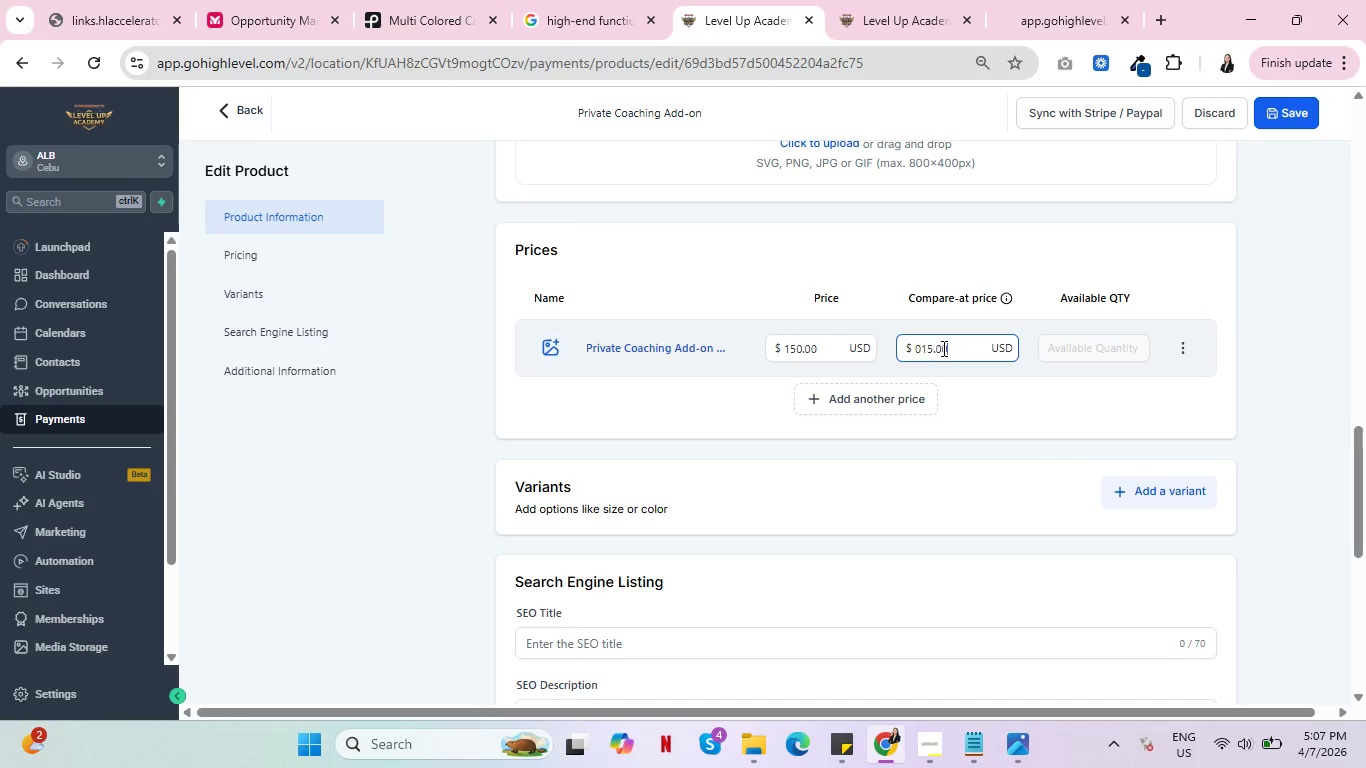 
left_click_drag(start_coordinate=[952, 348], to_coordinate=[913, 344])
 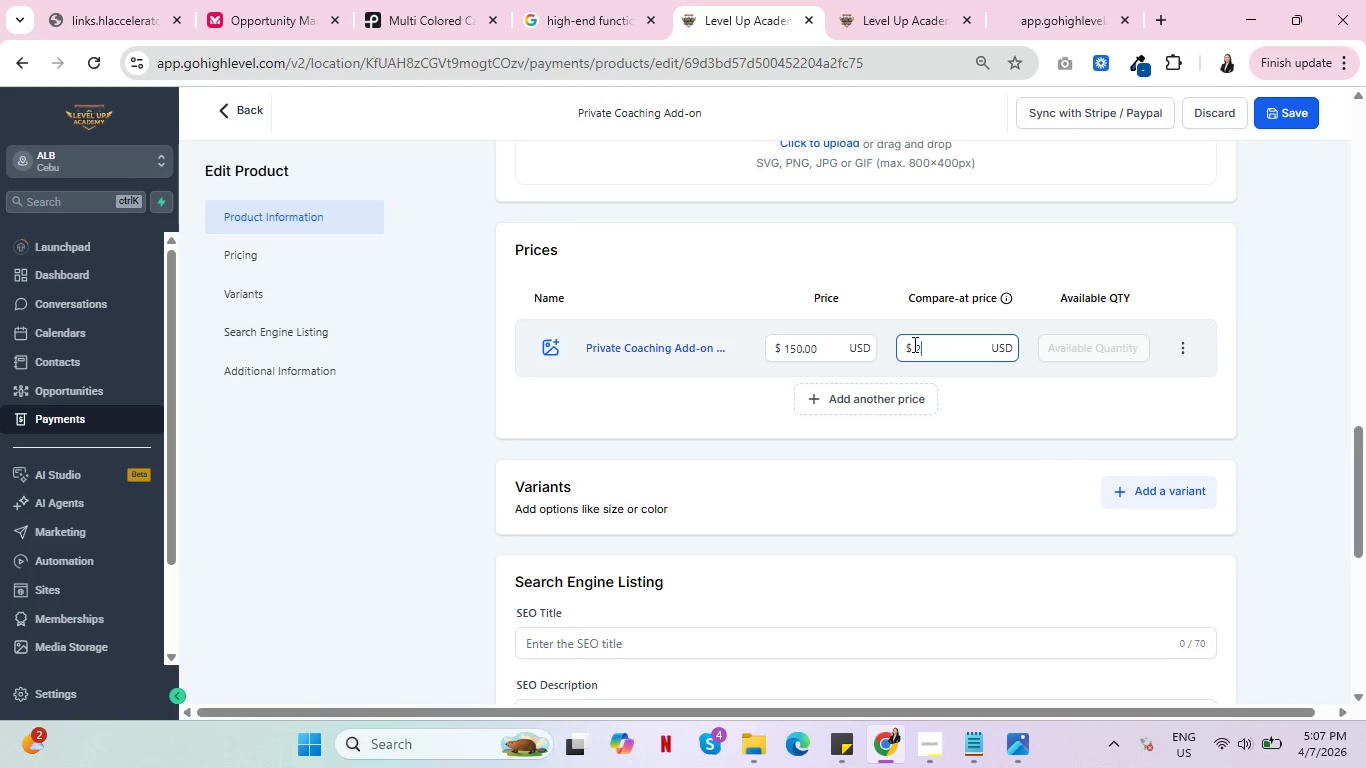 
key(2)
 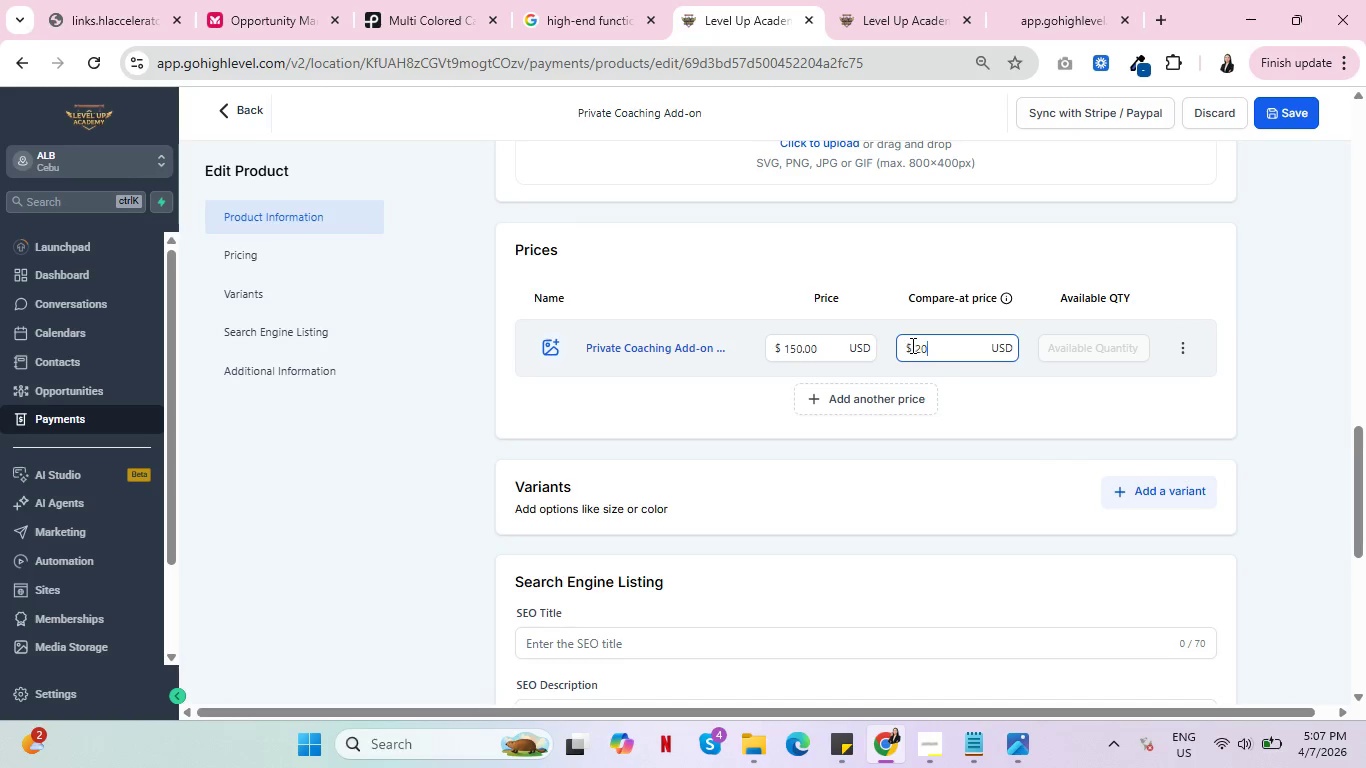 
type(00)
 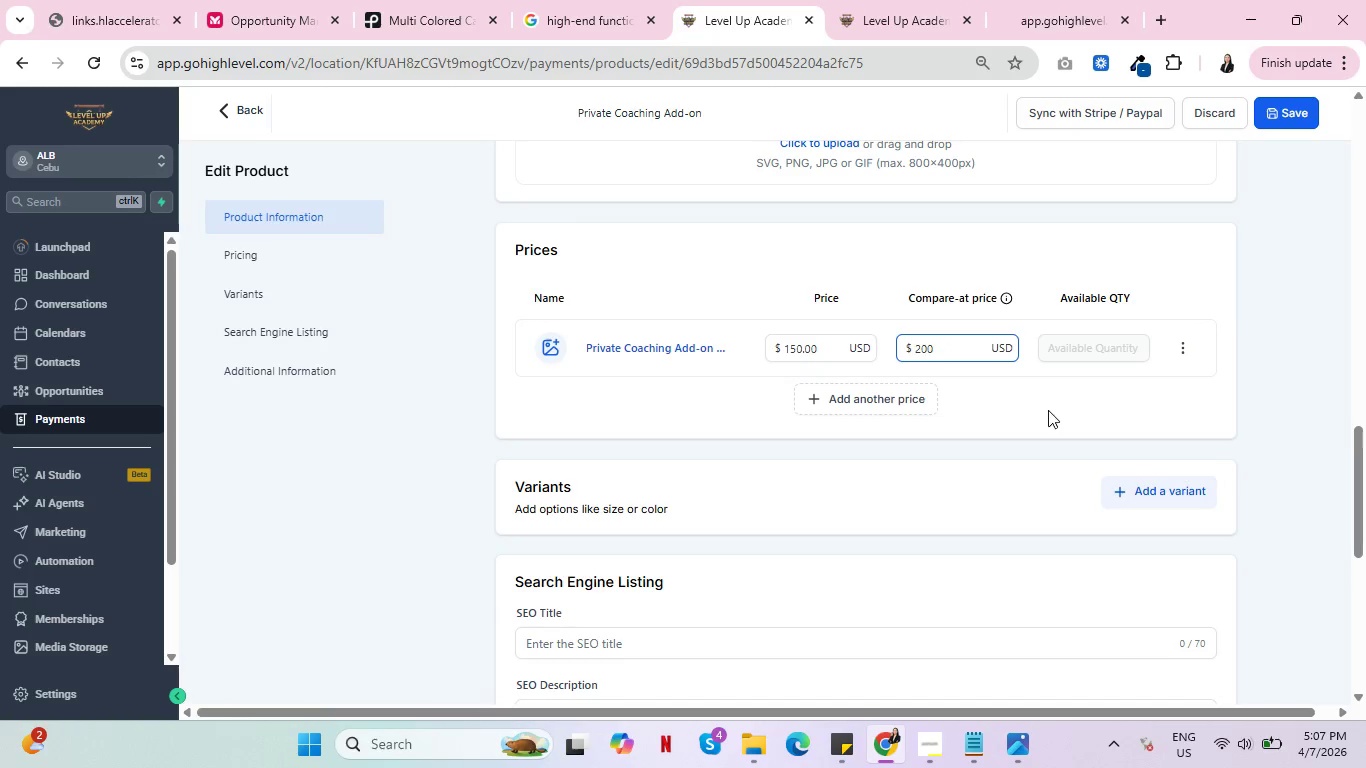 
left_click([1048, 410])
 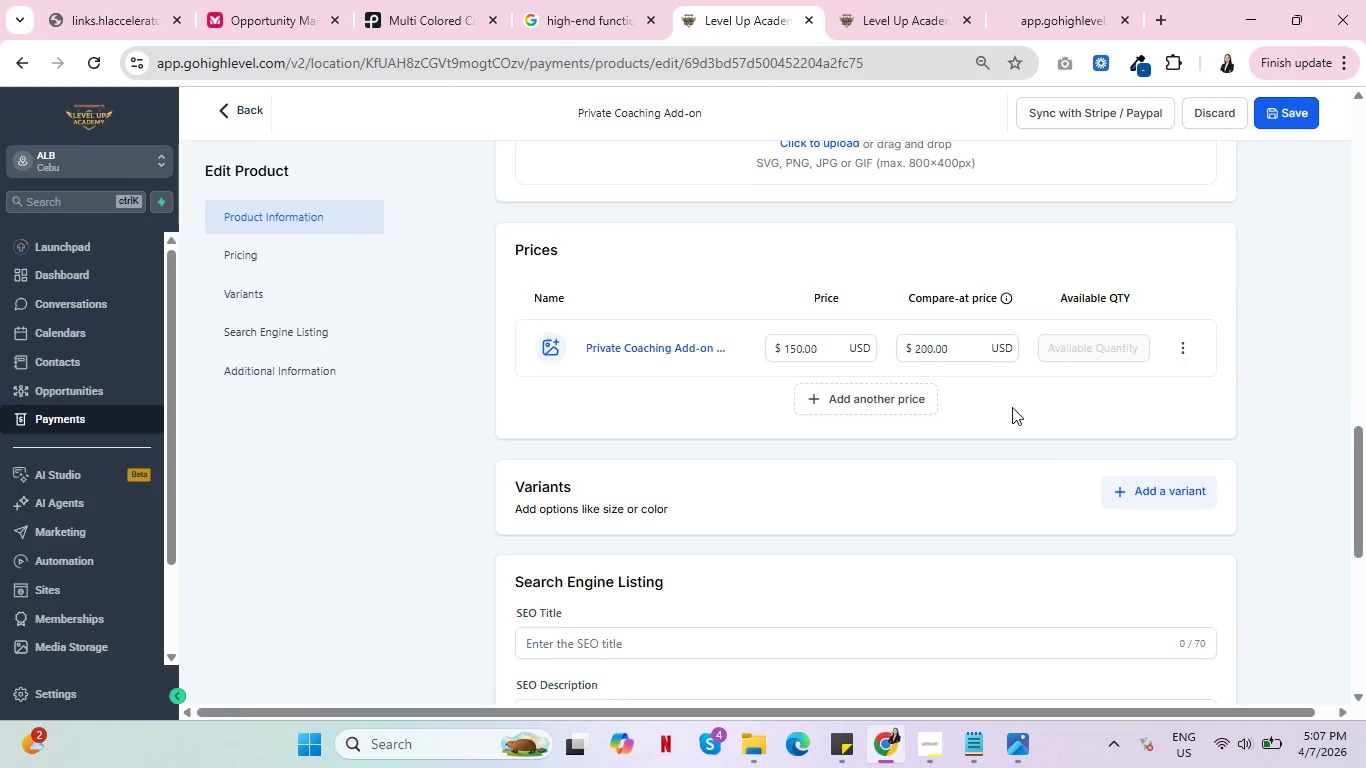 
scroll: coordinate [1011, 416], scroll_direction: down, amount: 3.0
 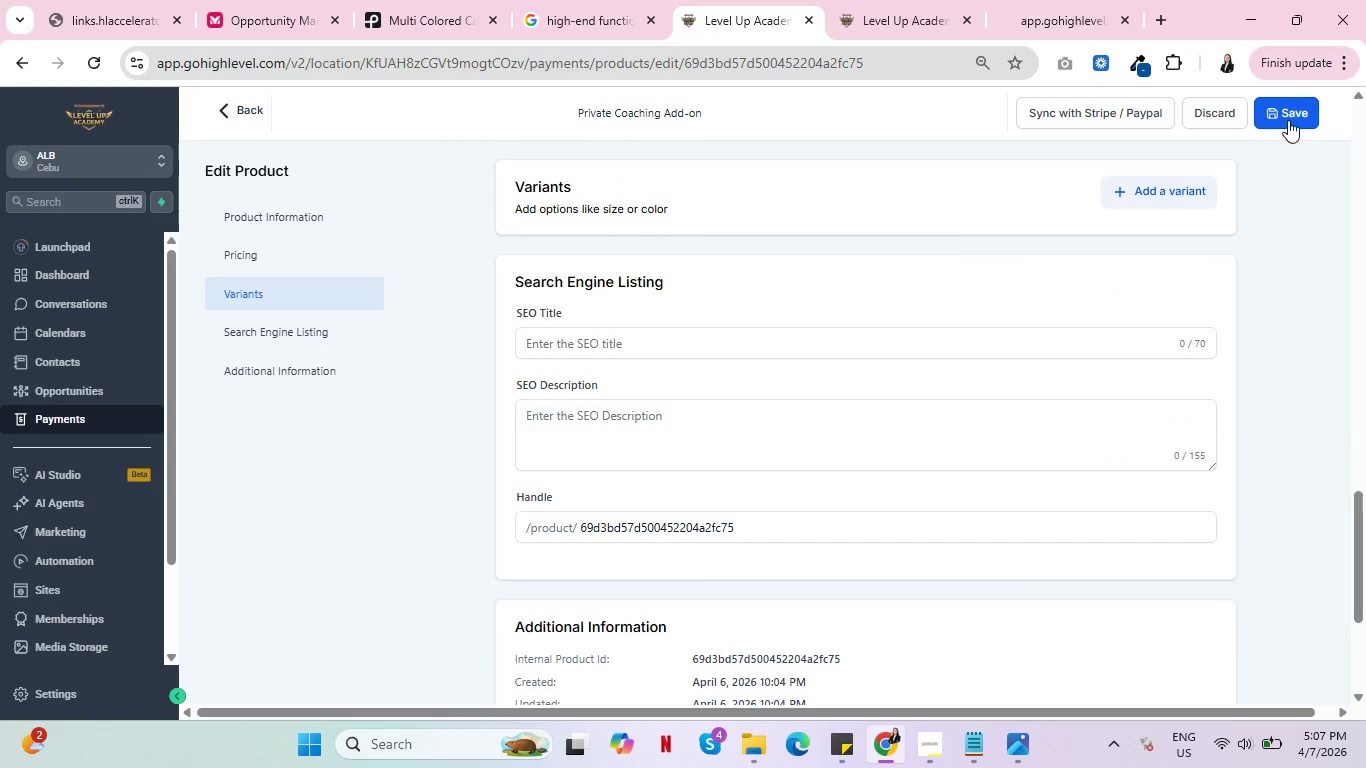 
left_click([1290, 118])
 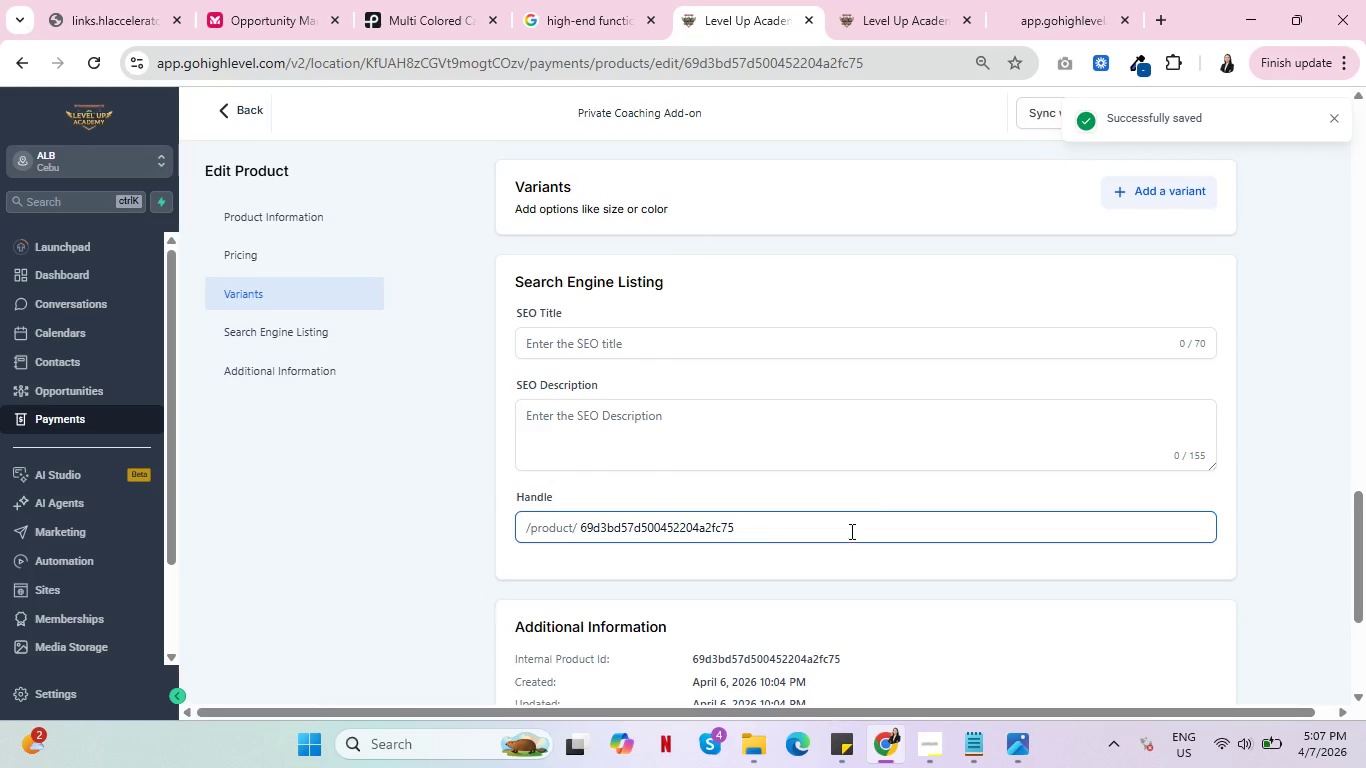 
scroll: coordinate [1004, 454], scroll_direction: up, amount: 4.0
 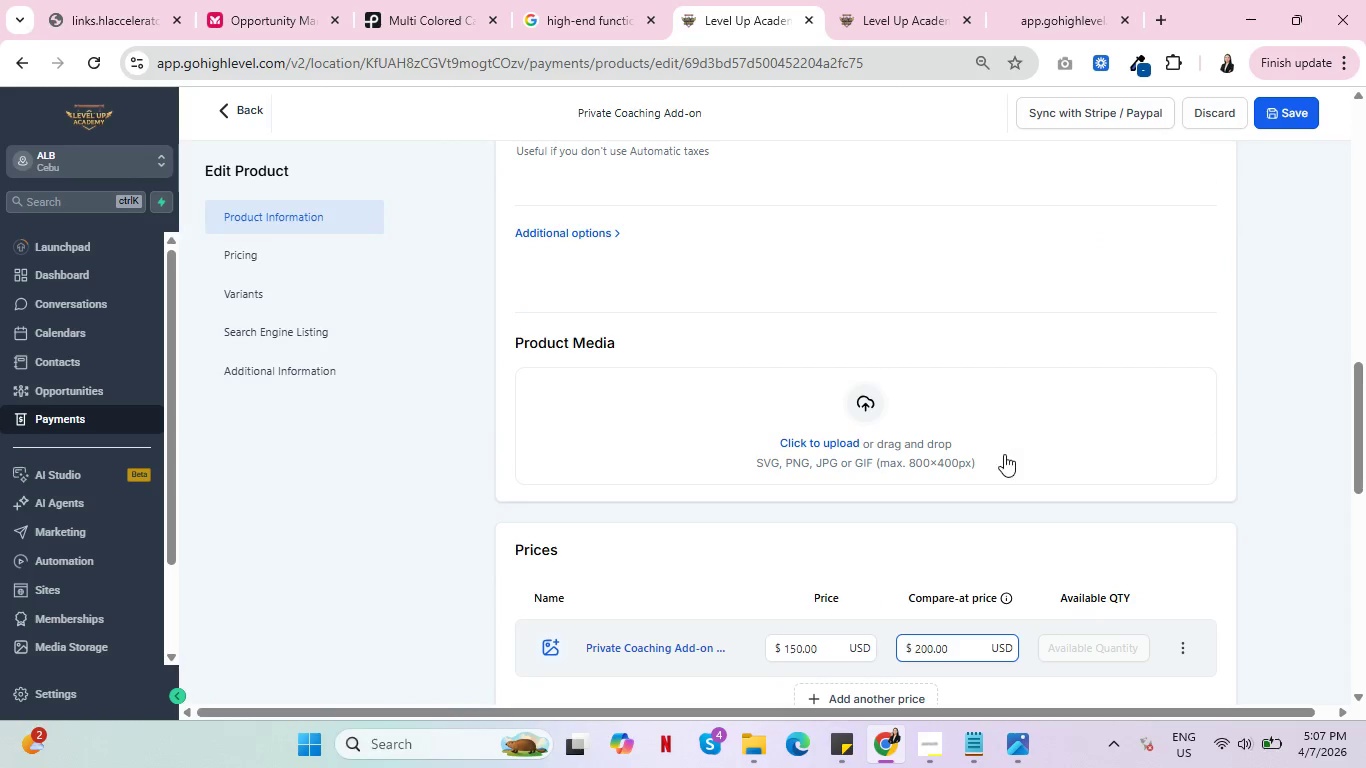 
scroll: coordinate [1004, 454], scroll_direction: down, amount: 13.0
 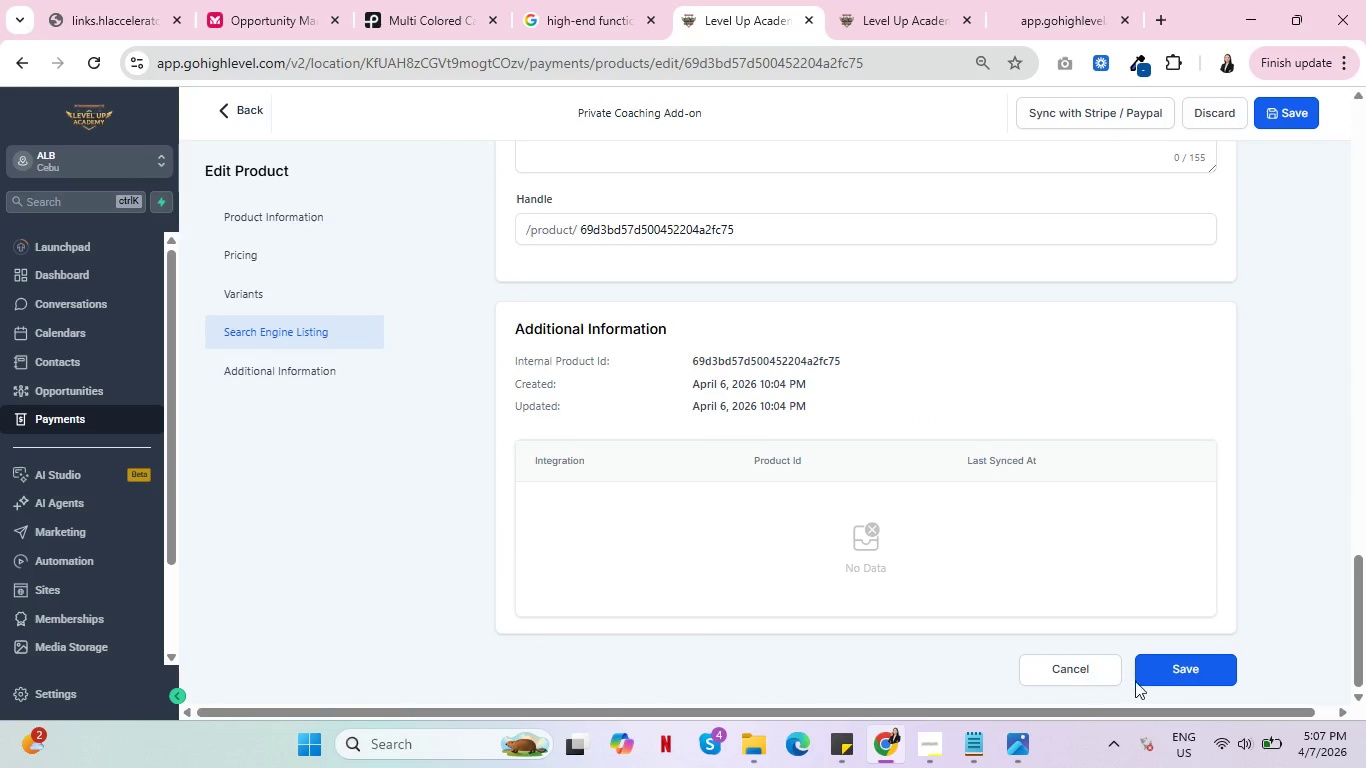 
left_click([1177, 665])
 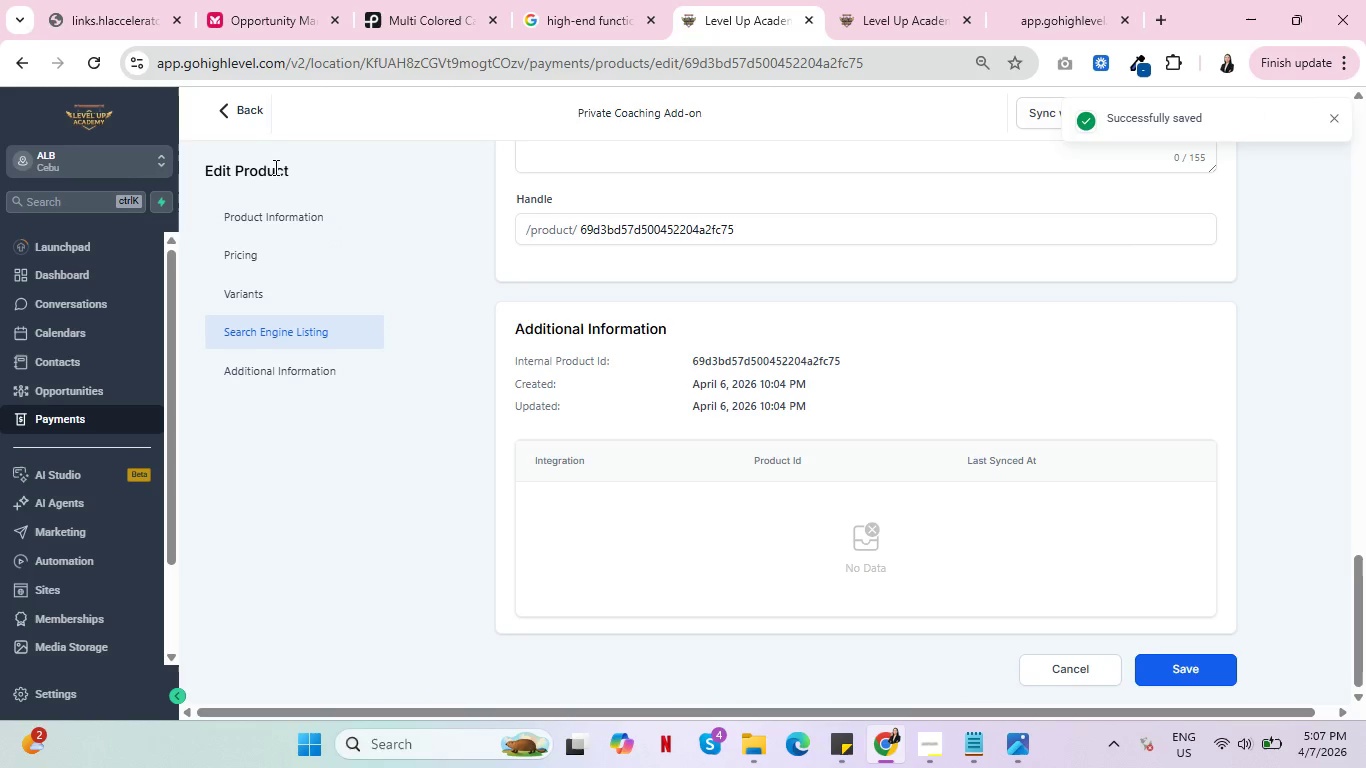 
left_click([244, 106])
 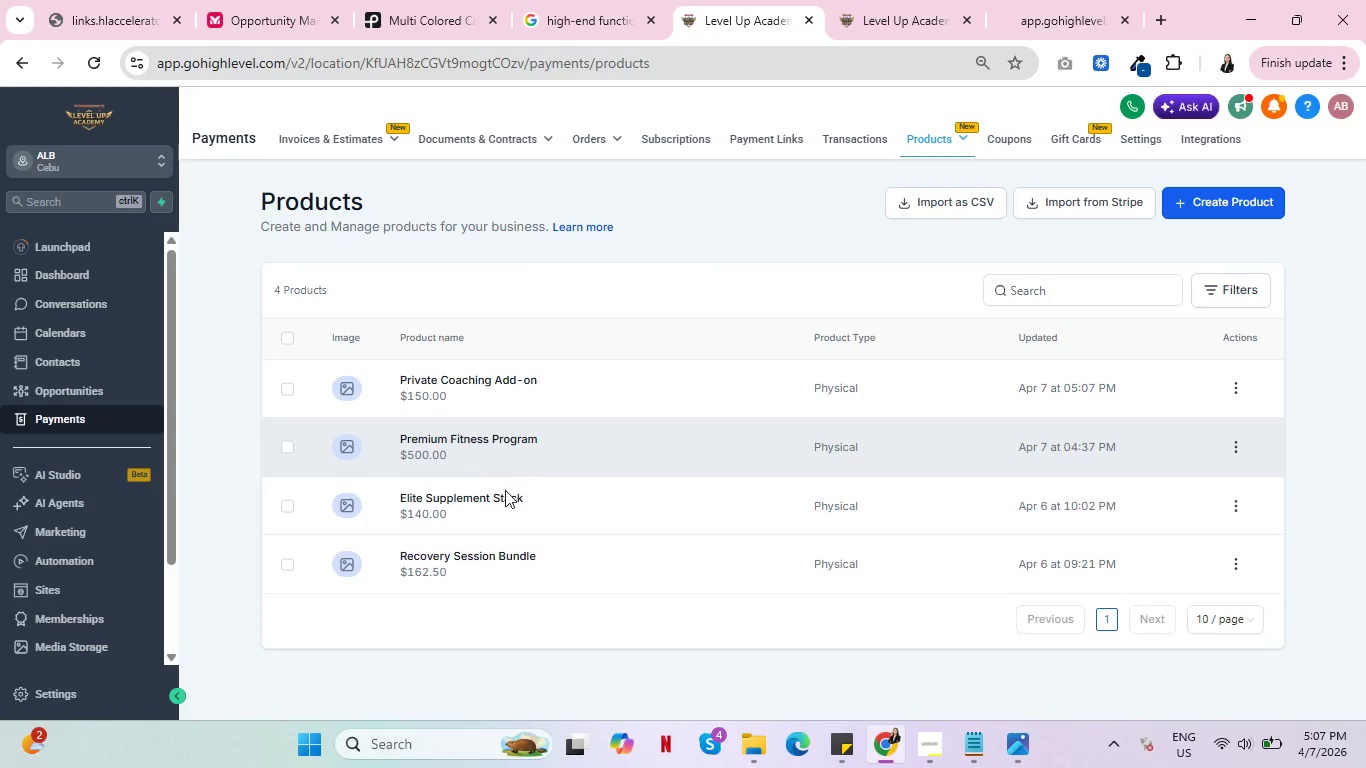 
wait(7.06)
 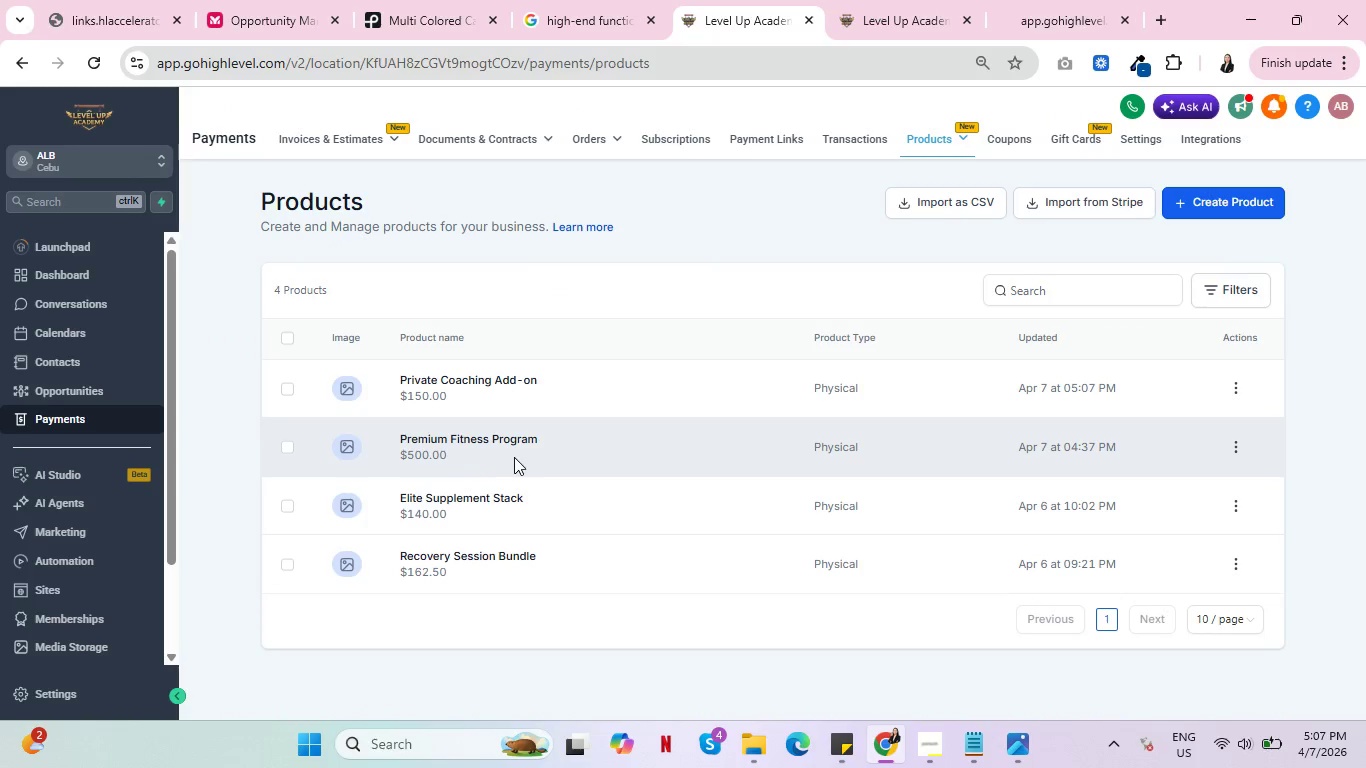 
left_click([1238, 503])
 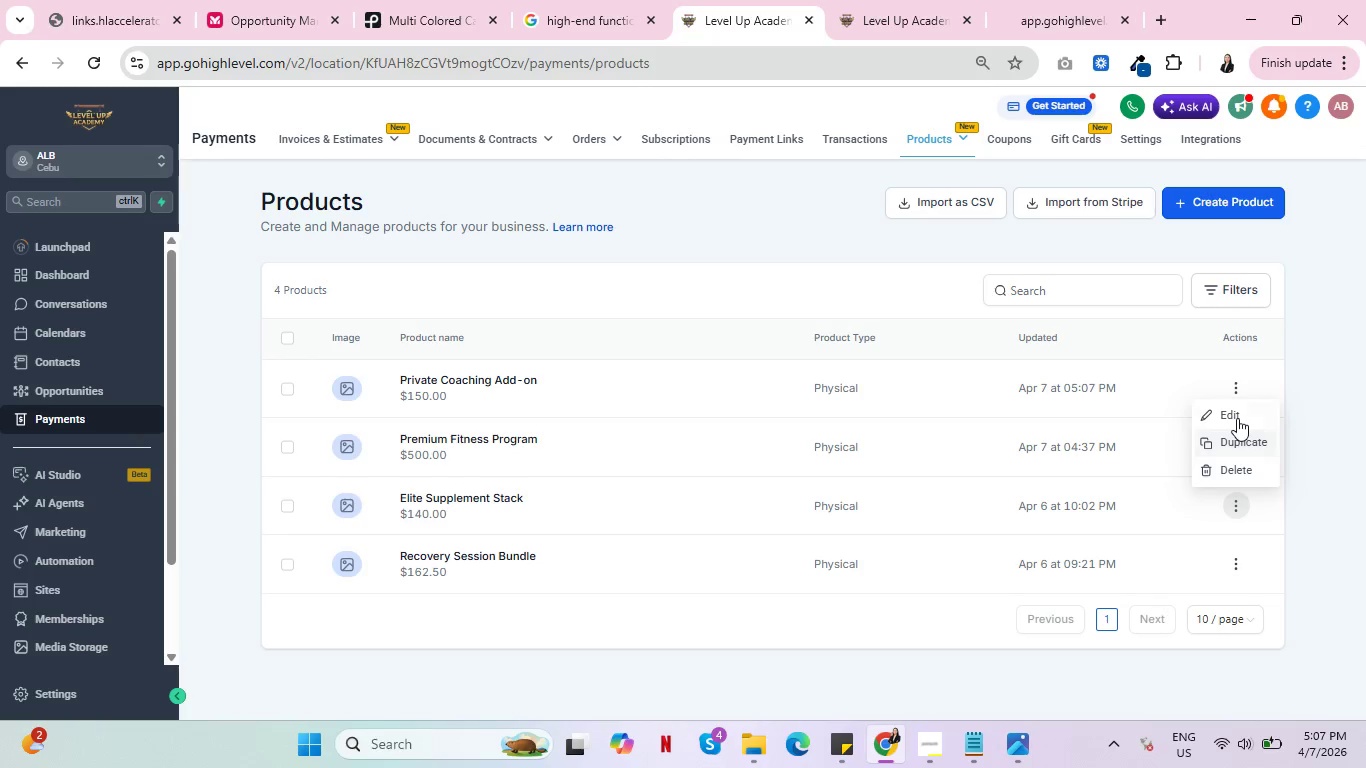 
left_click([1237, 418])
 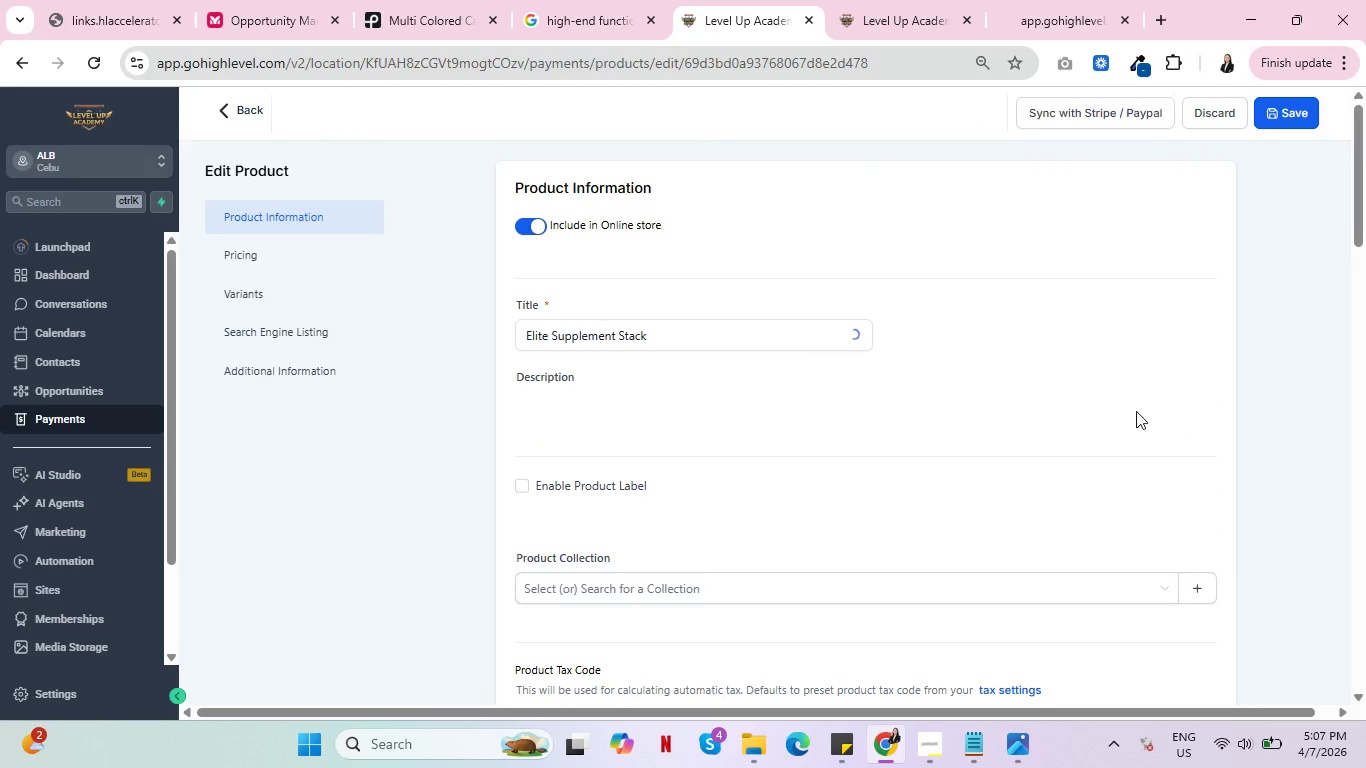 
scroll: coordinate [1133, 410], scroll_direction: down, amount: 15.0
 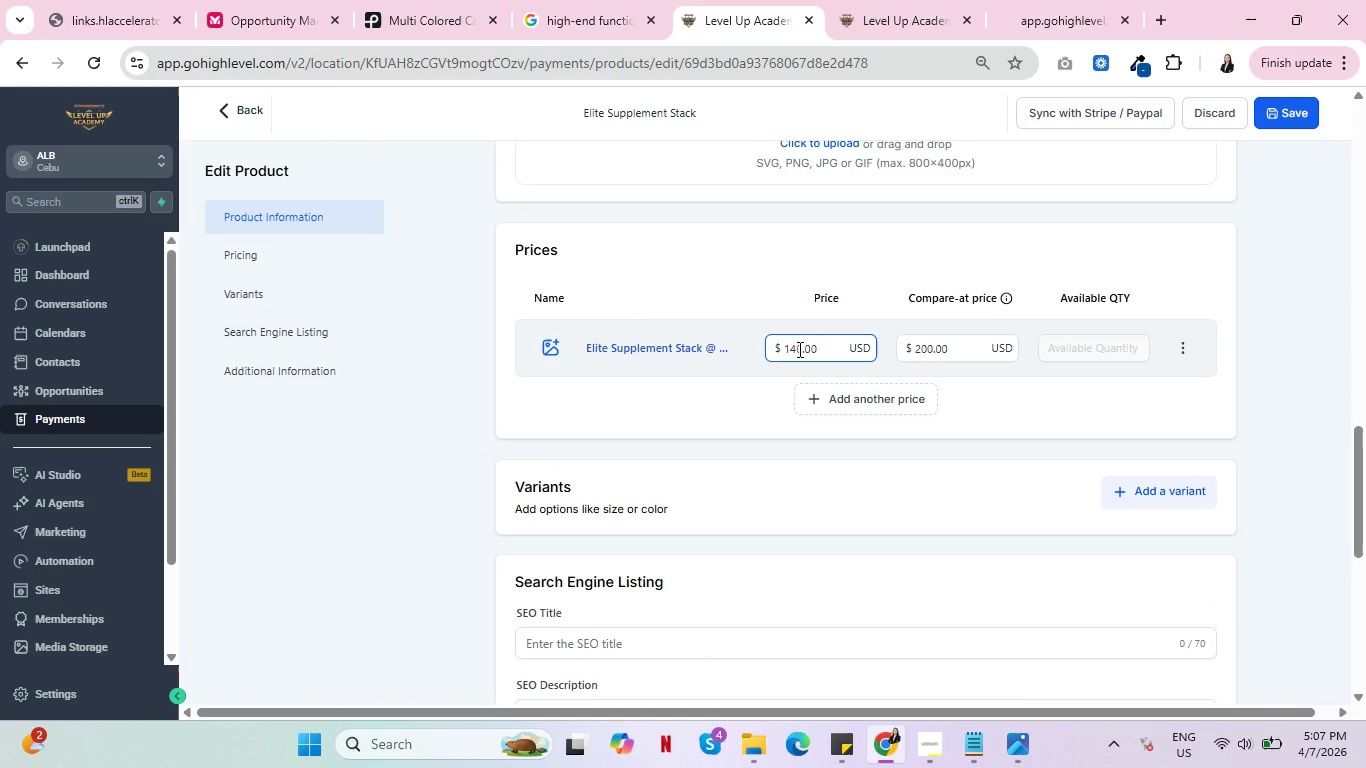 
left_click([801, 350])
 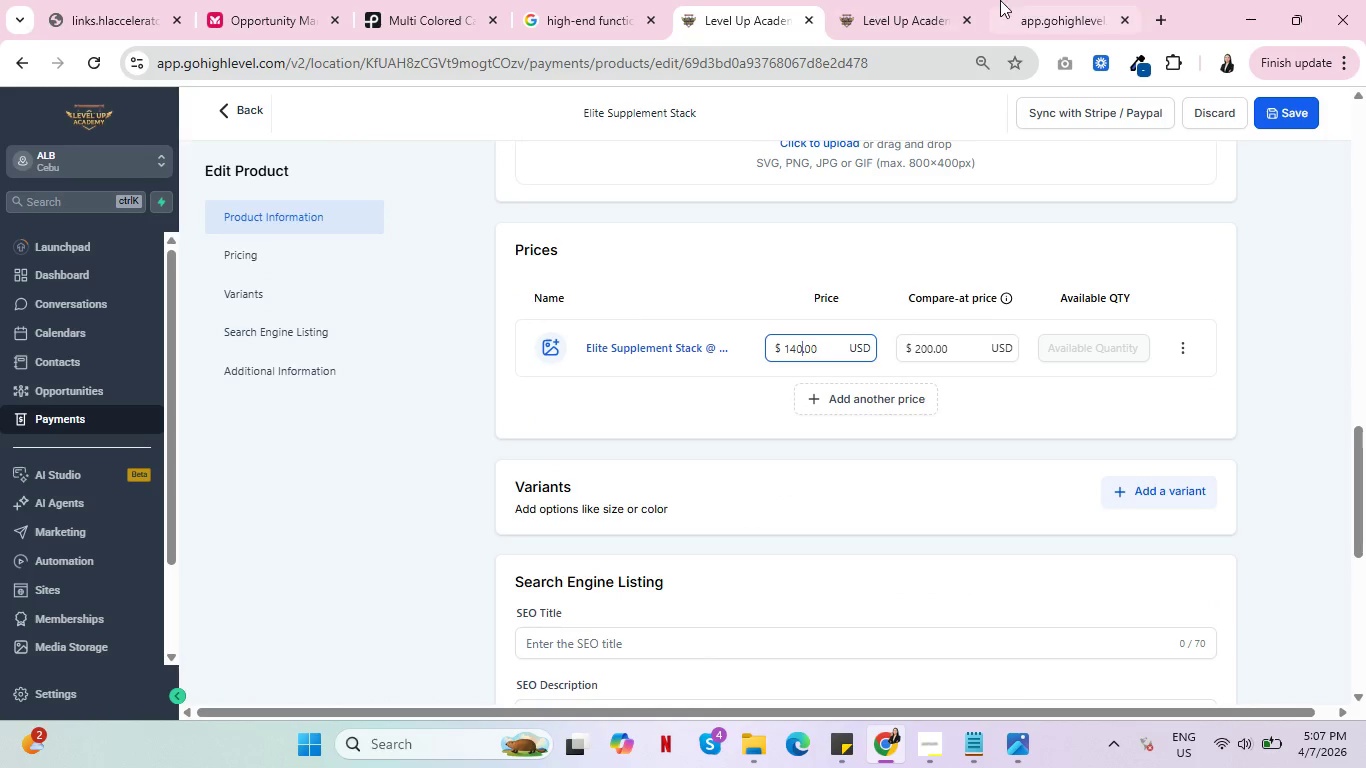 
left_click([1054, 0])
 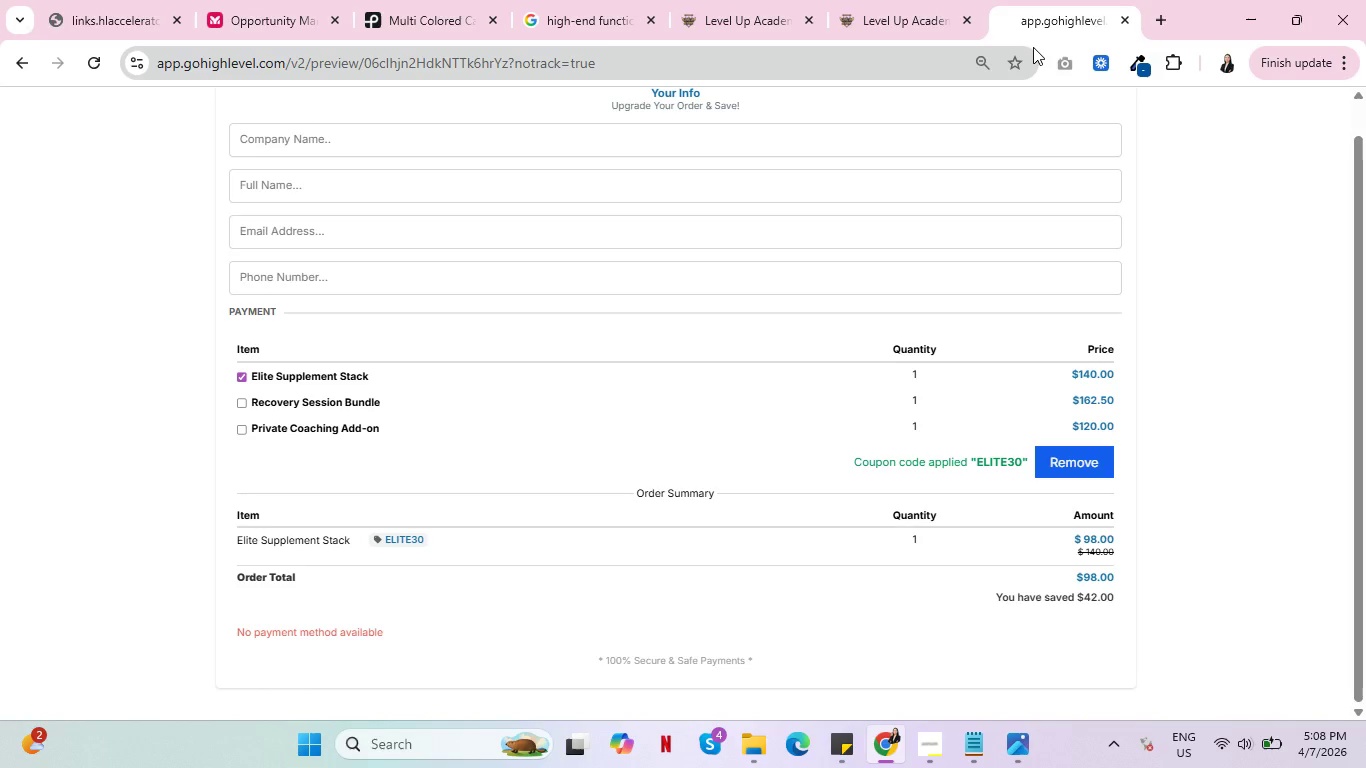 
wait(17.5)
 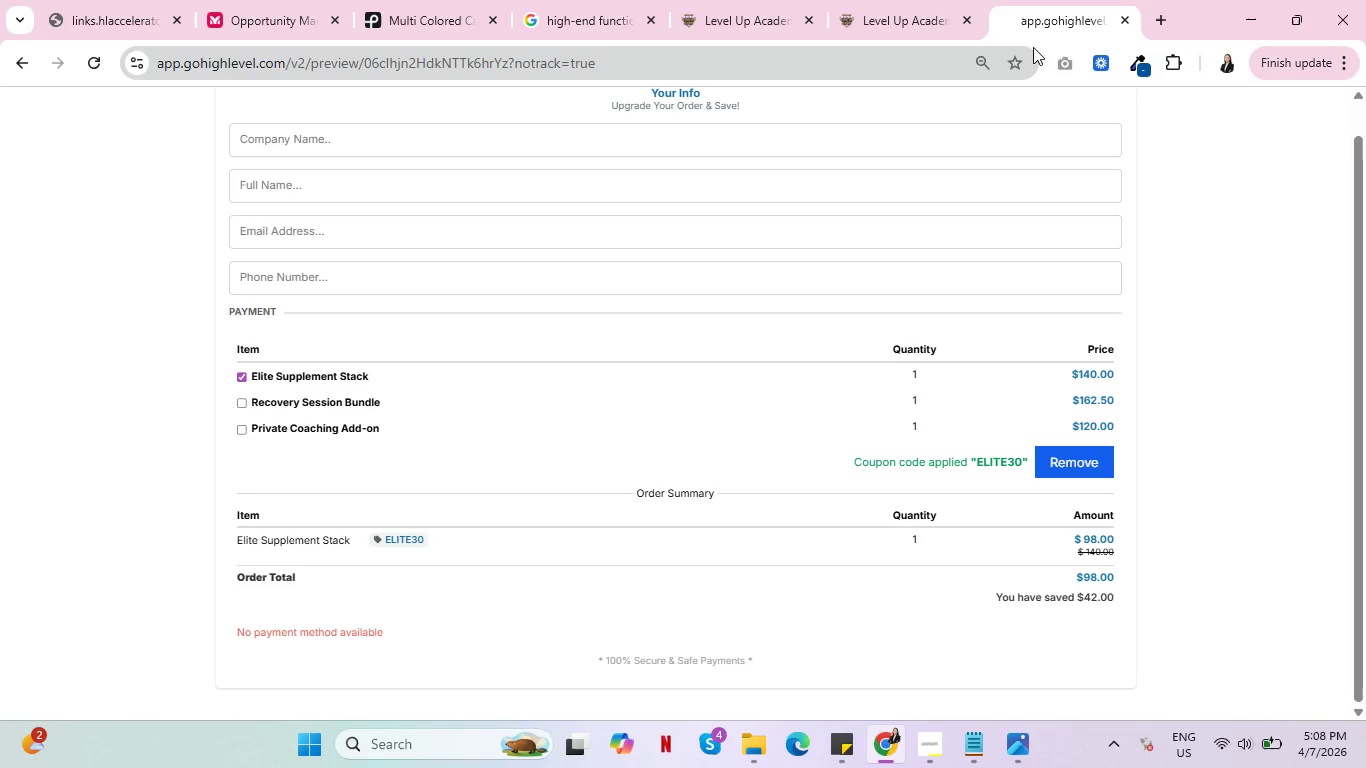 
left_click([884, 0])
 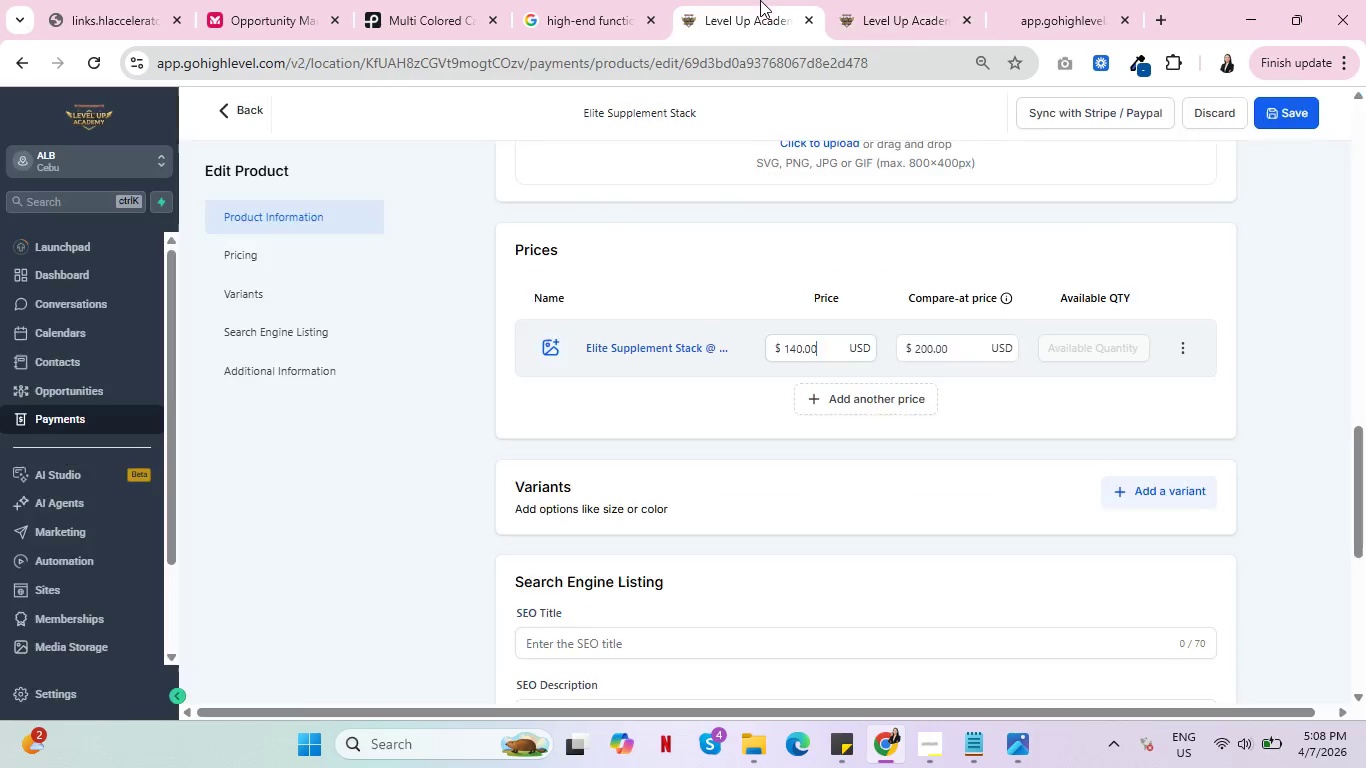 
left_click([760, 0])
 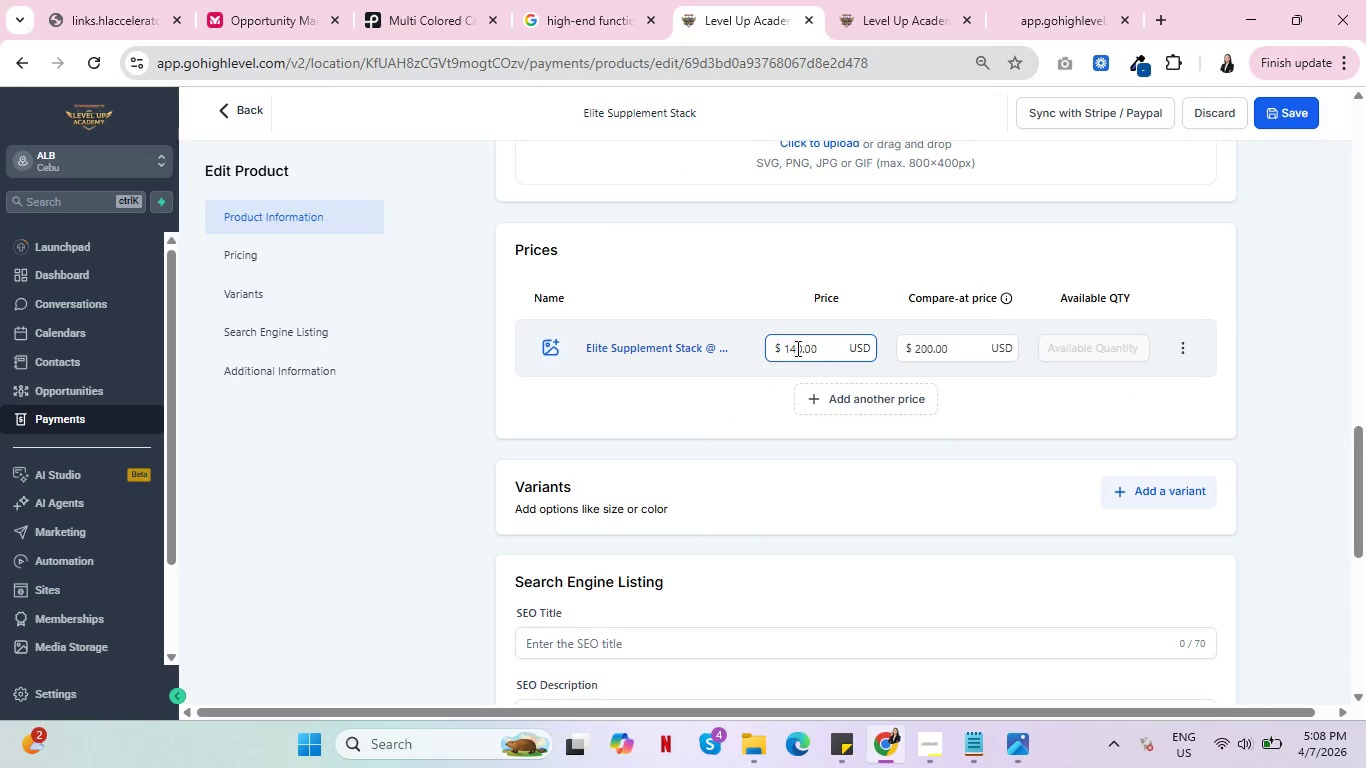 
left_click_drag(start_coordinate=[784, 348], to_coordinate=[803, 352])
 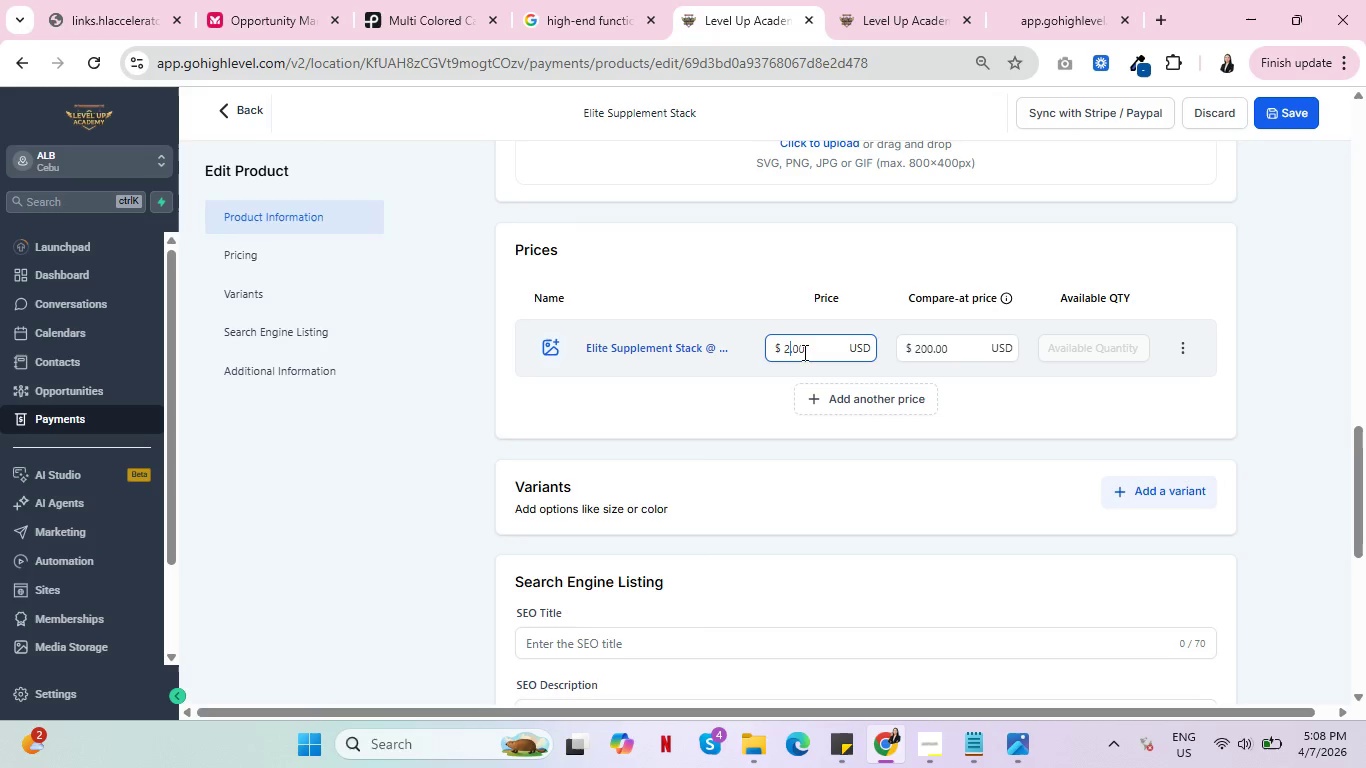 
key(2)
 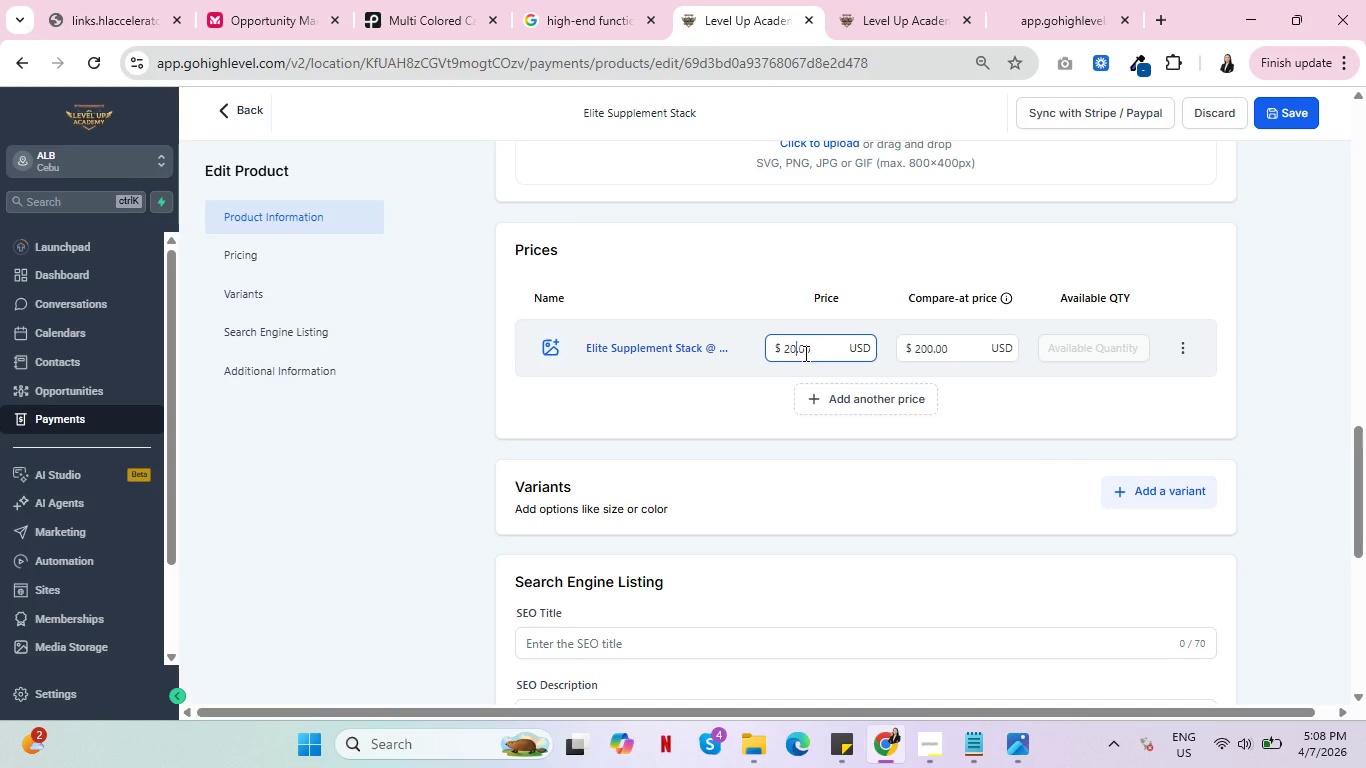 
type(00)
 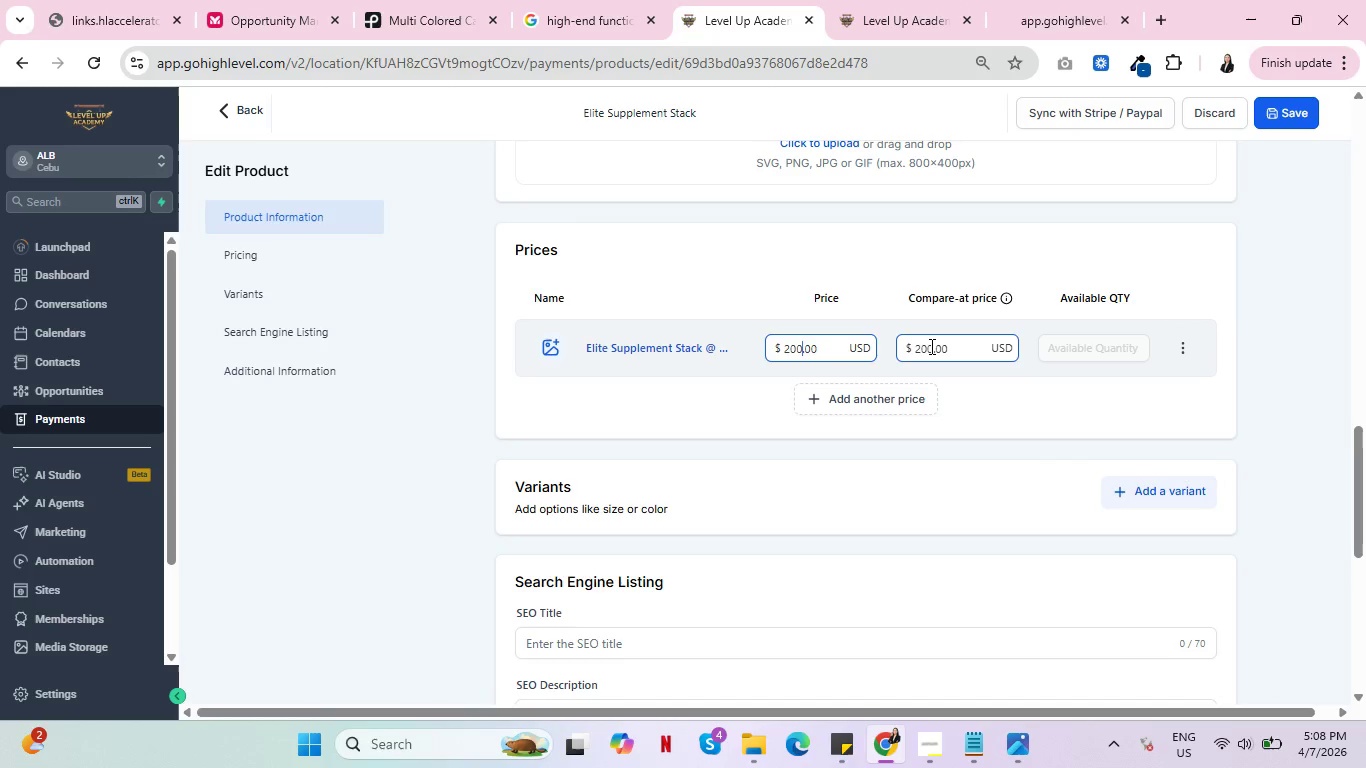 
left_click([930, 346])
 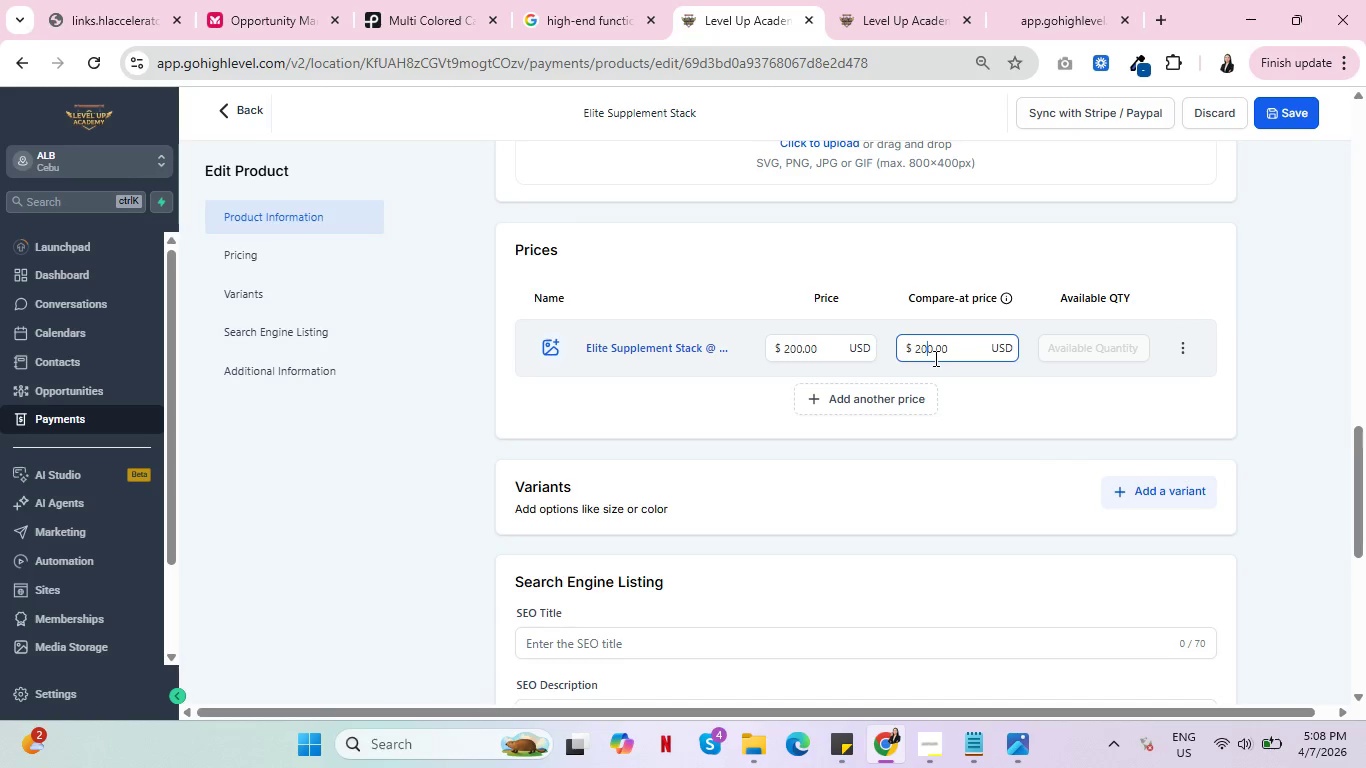 
key(Backspace)
 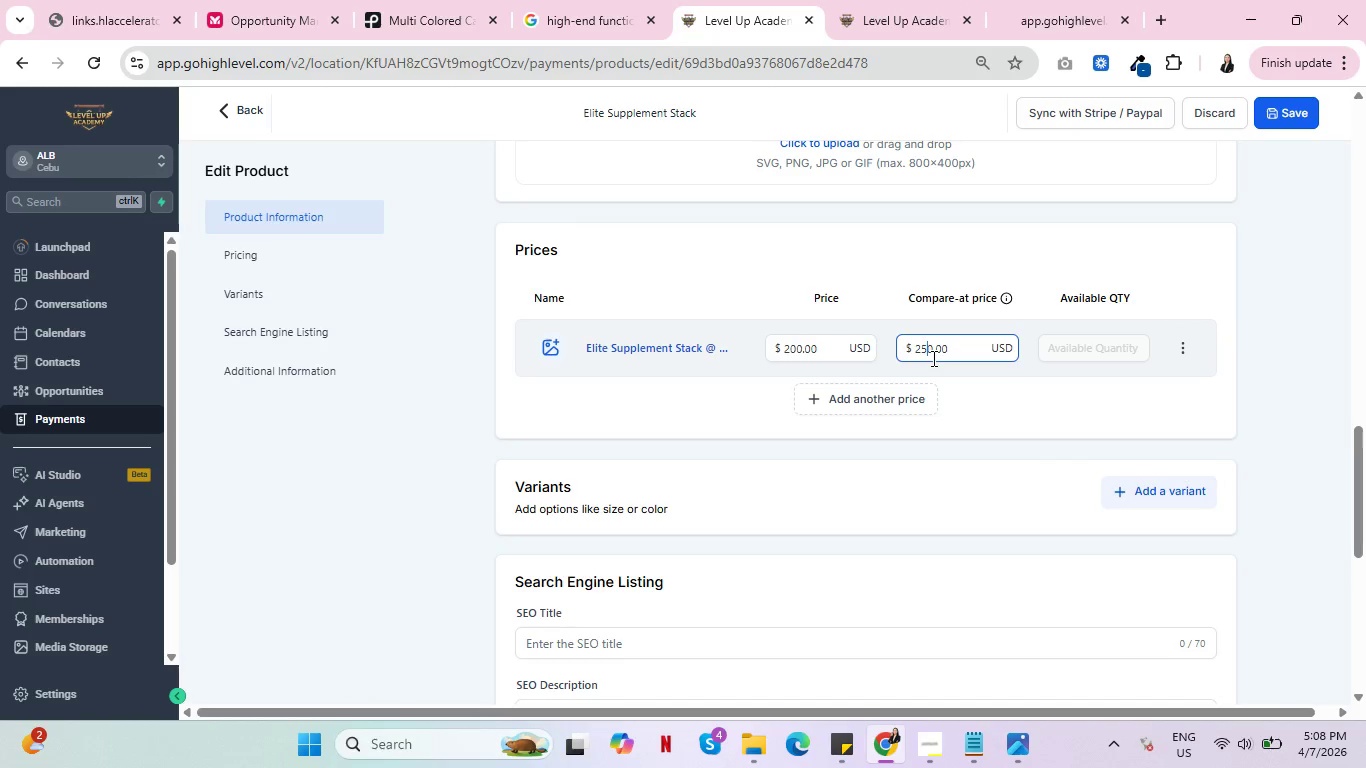 
key(5)
 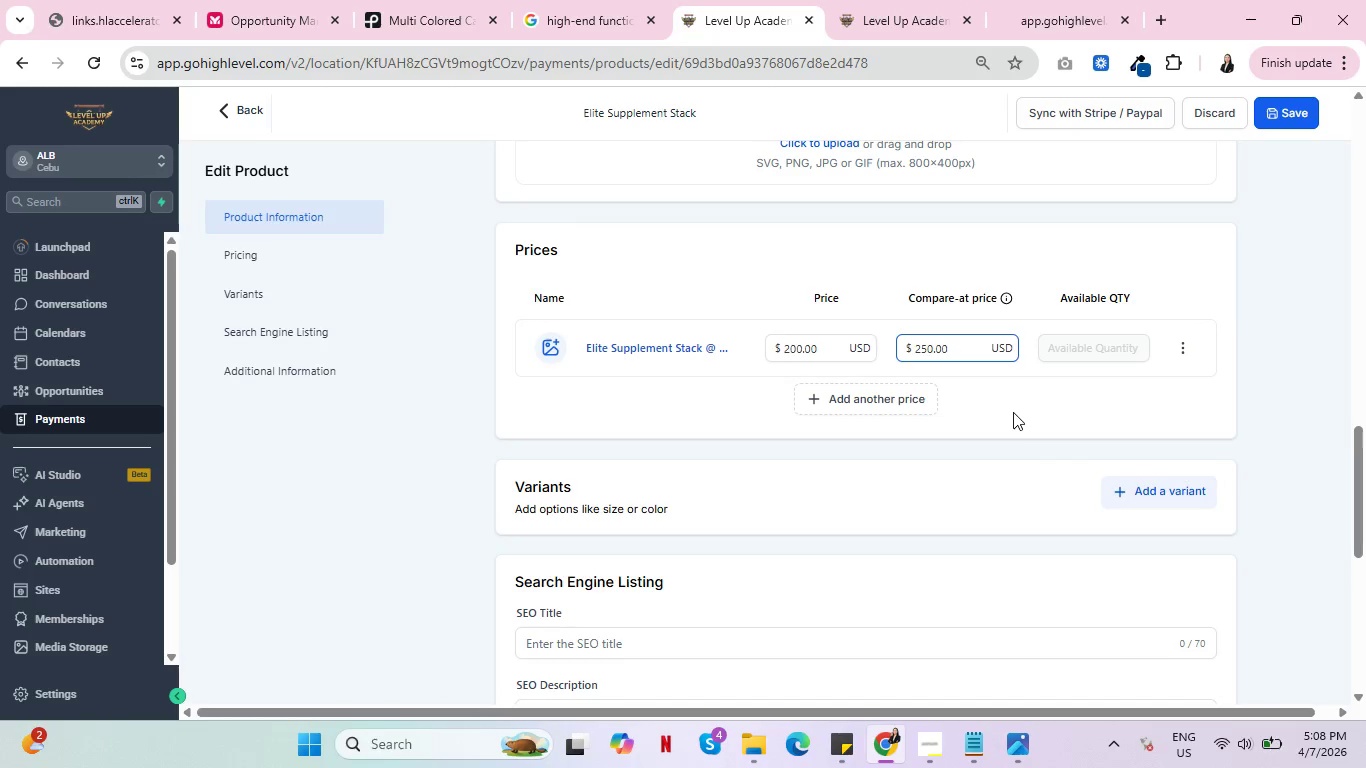 
left_click([1013, 412])
 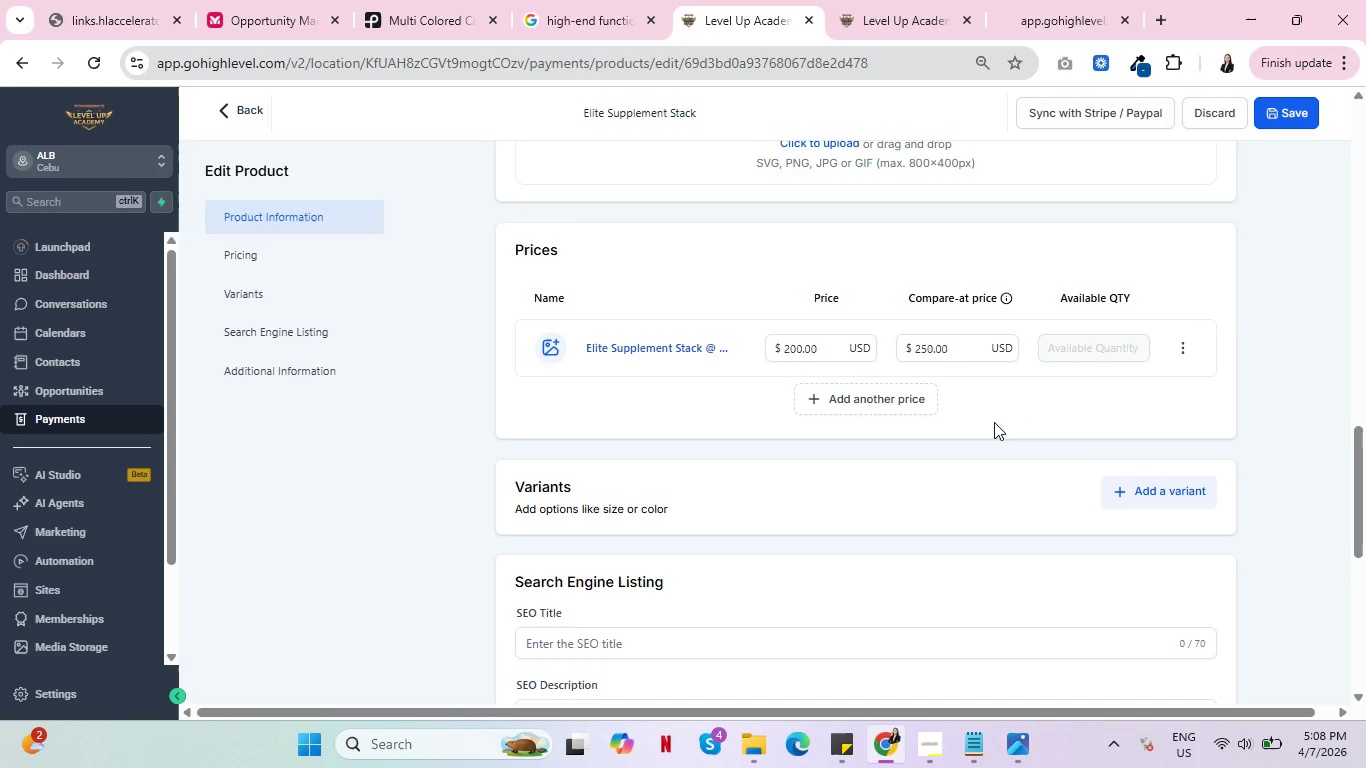 
mouse_move([1021, 328])
 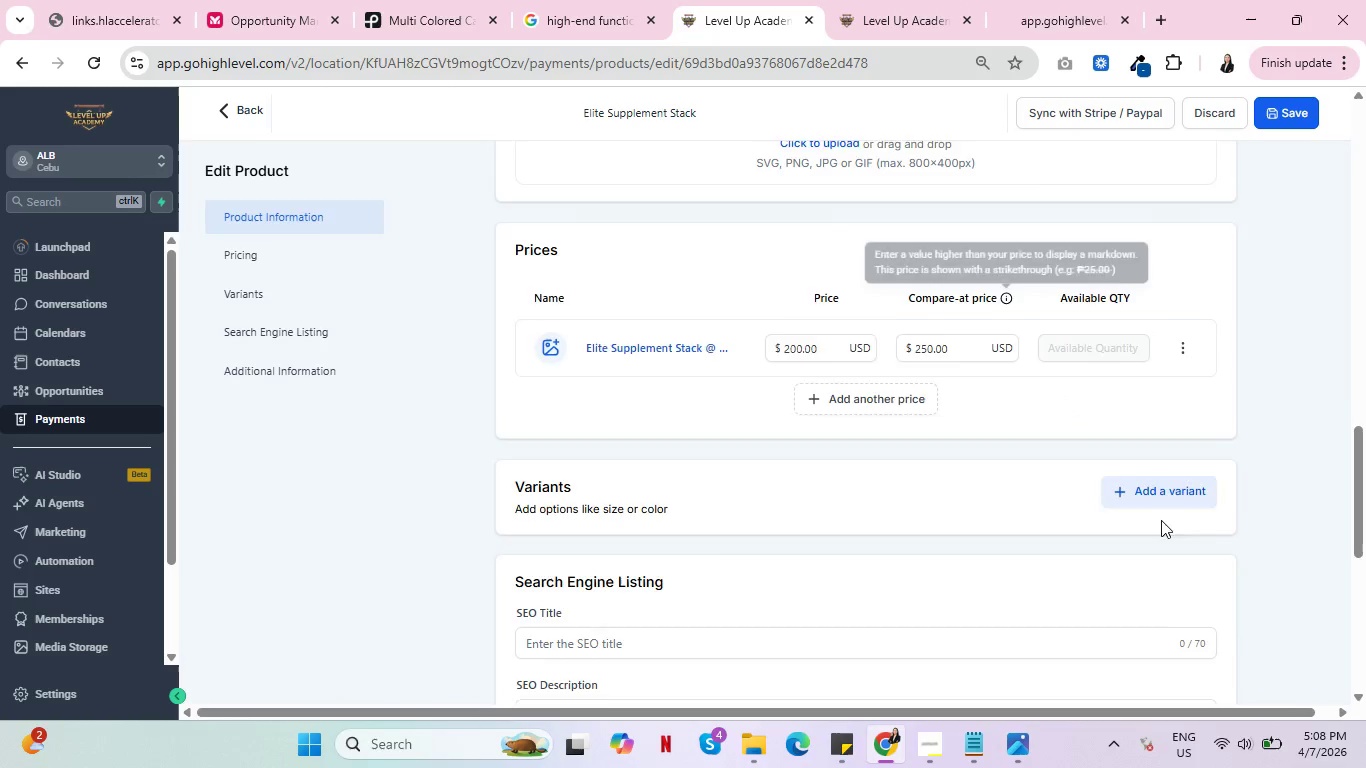 
scroll: coordinate [1172, 538], scroll_direction: down, amount: 6.0
 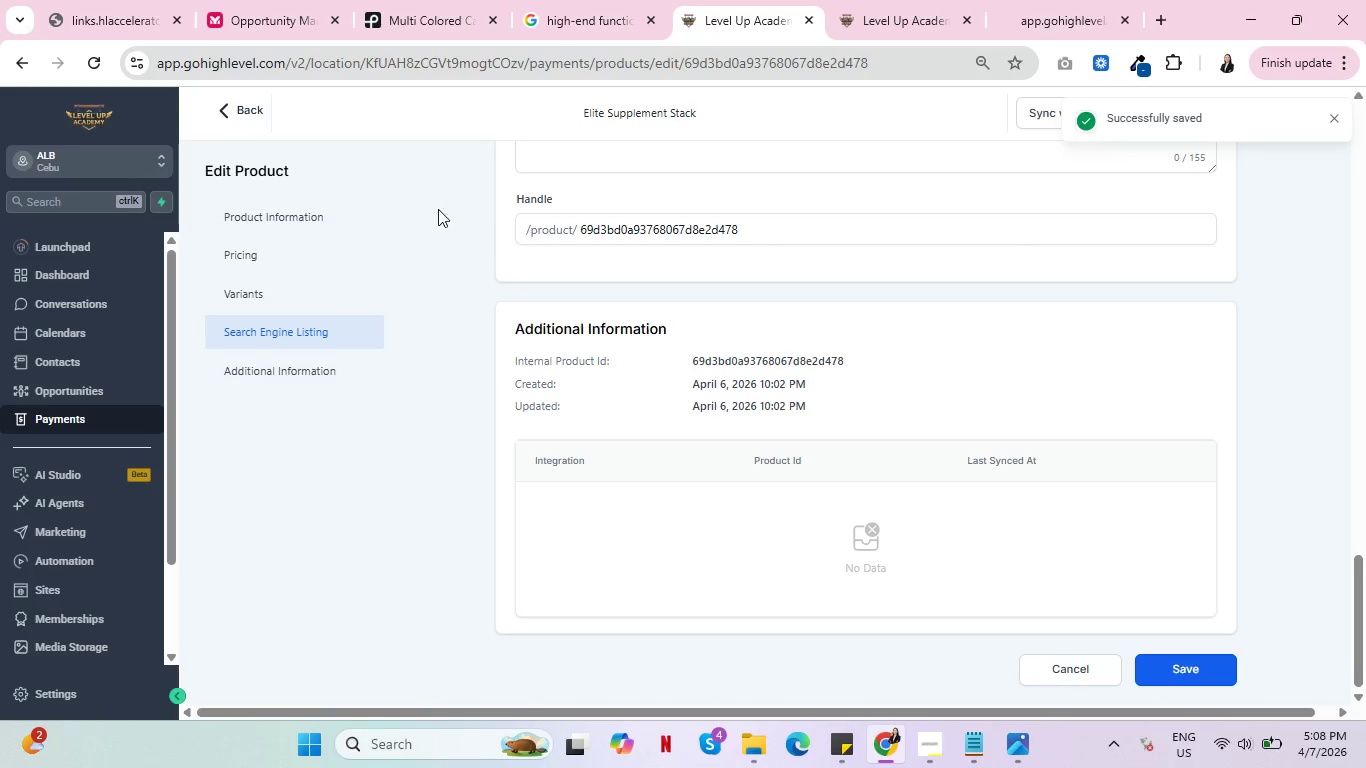 
left_click([231, 110])
 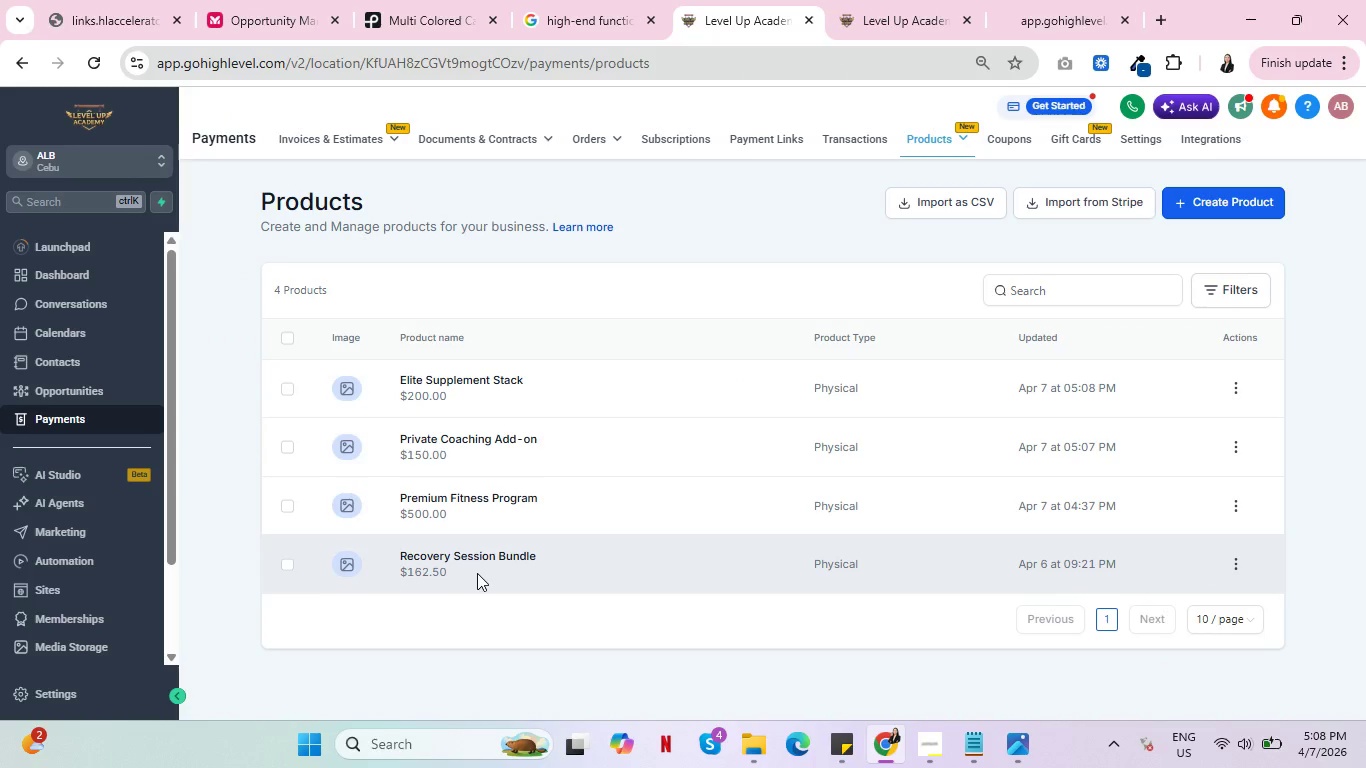 
wait(7.22)
 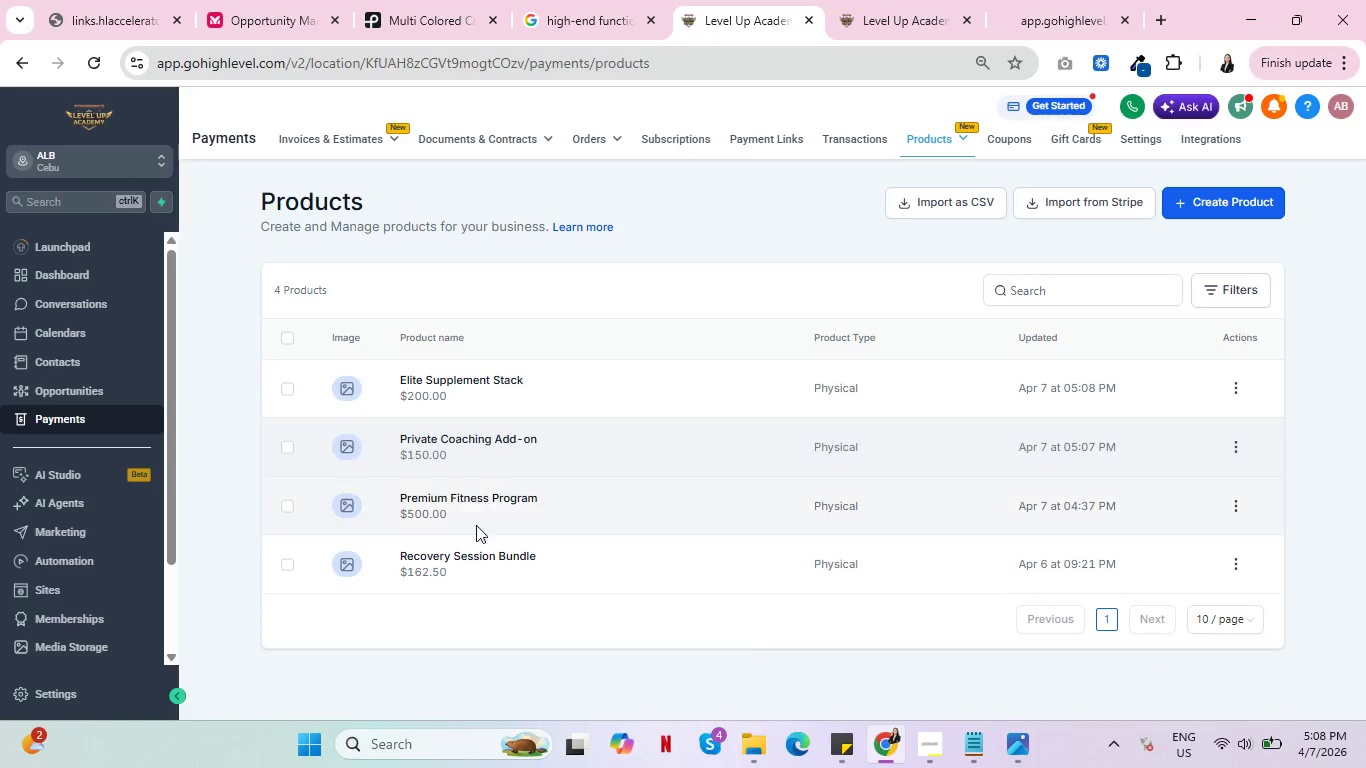 
left_click([1233, 561])
 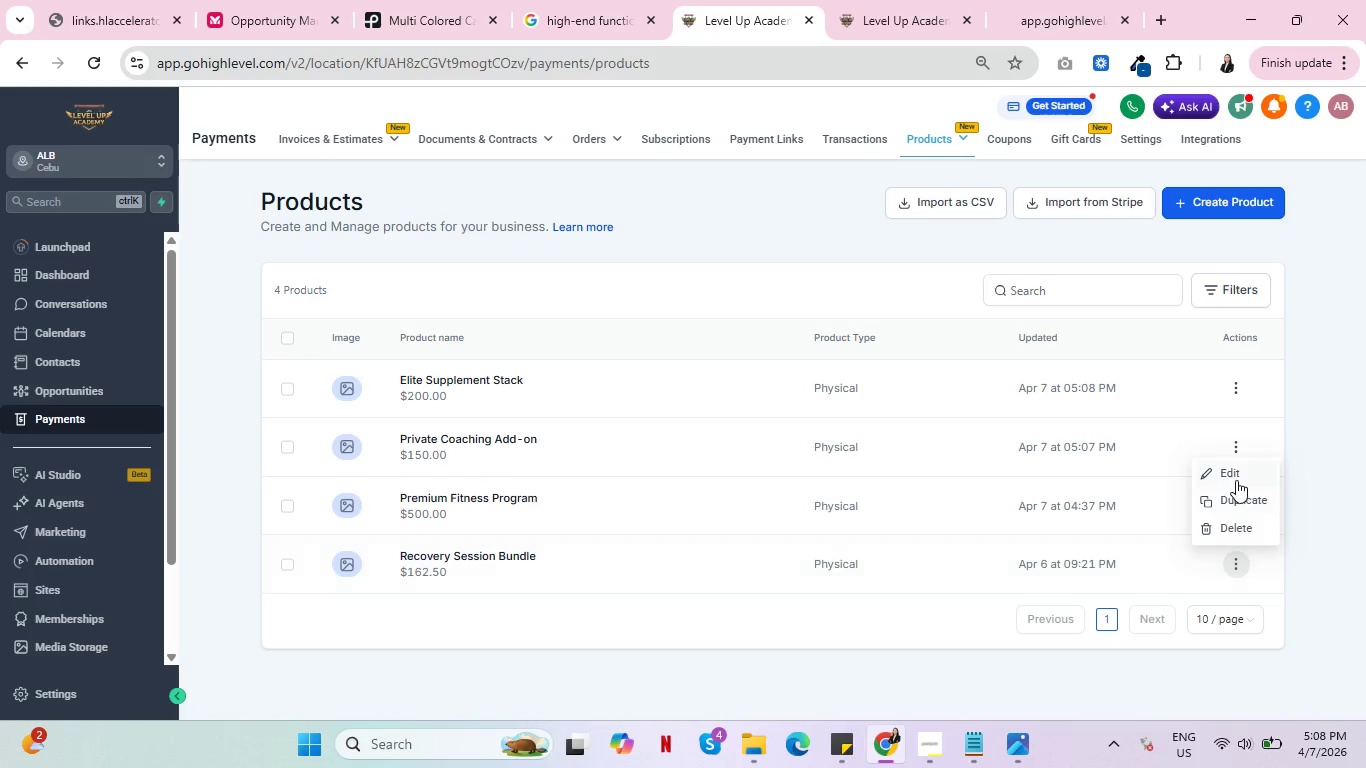 
left_click([1236, 480])
 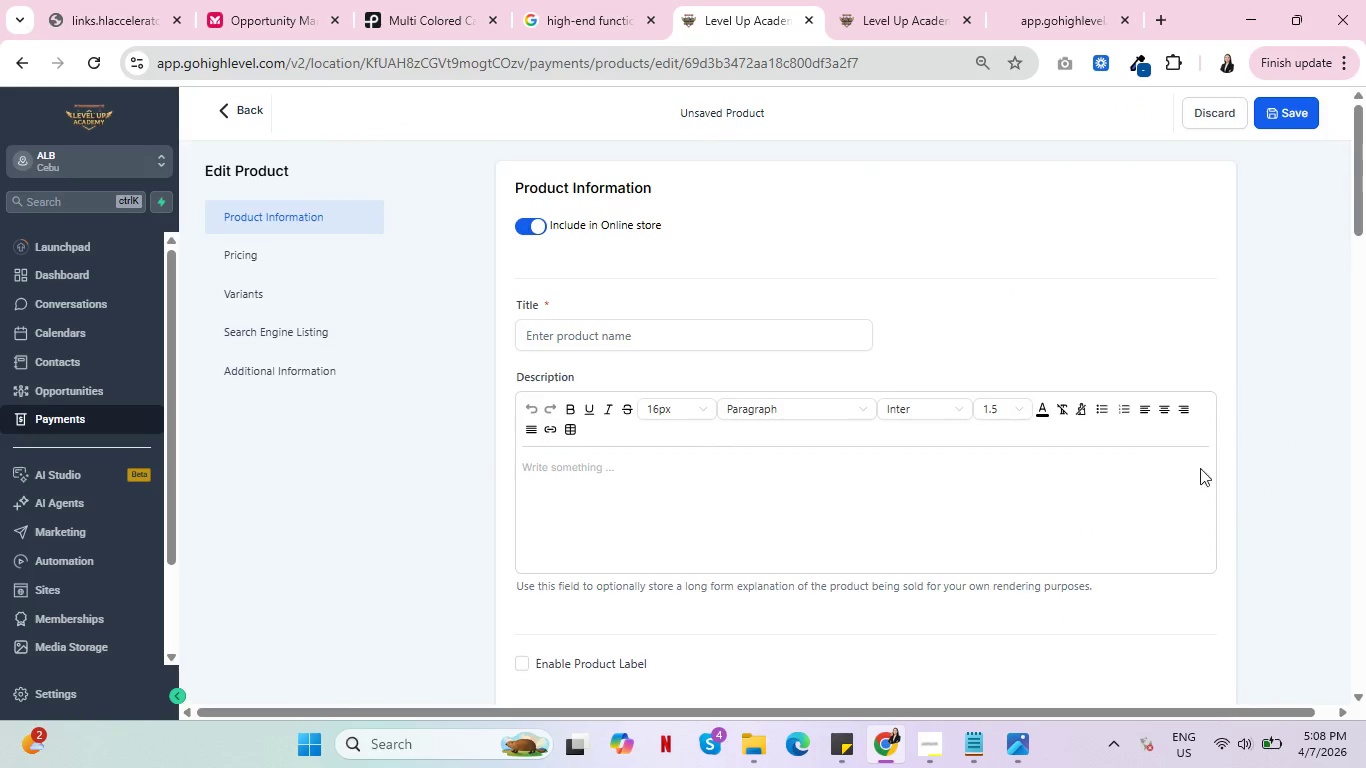 
mouse_move([817, 421])
 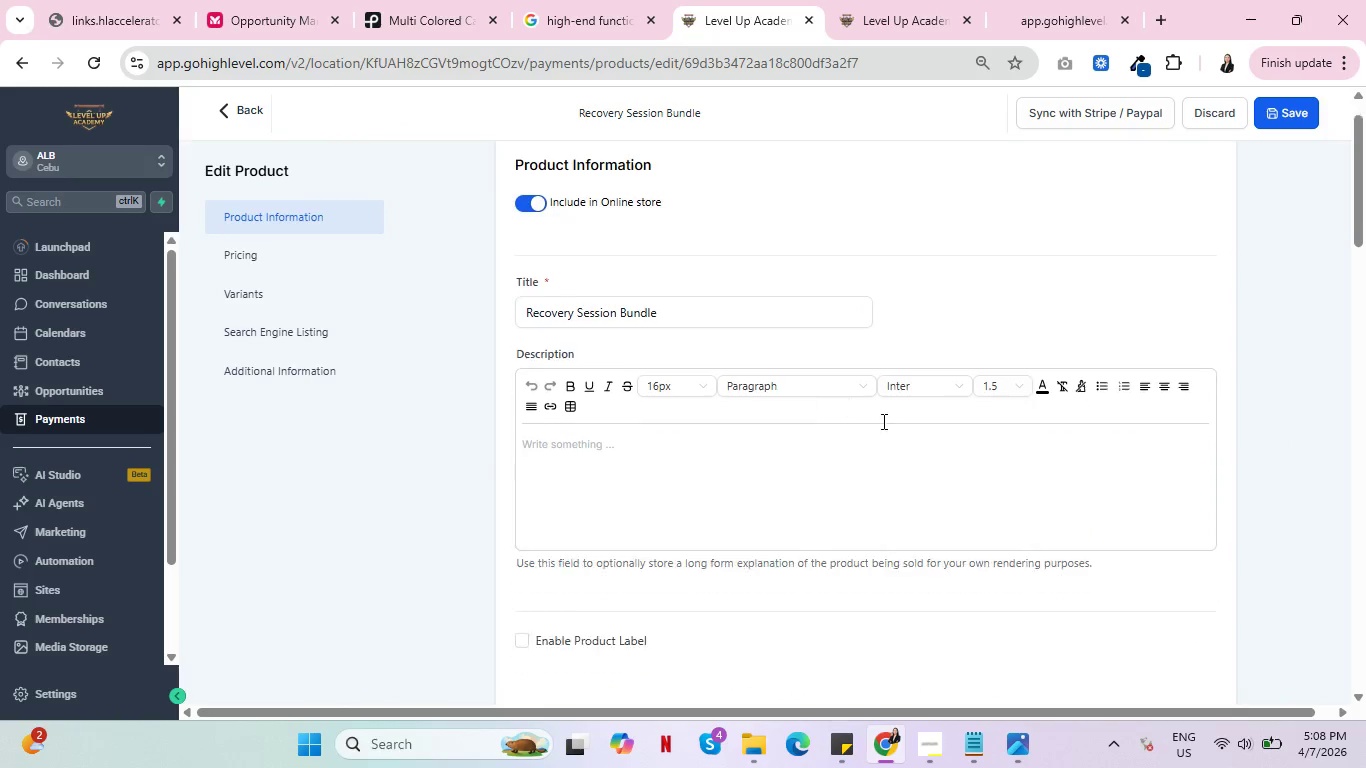 
scroll: coordinate [881, 416], scroll_direction: down, amount: 15.0
 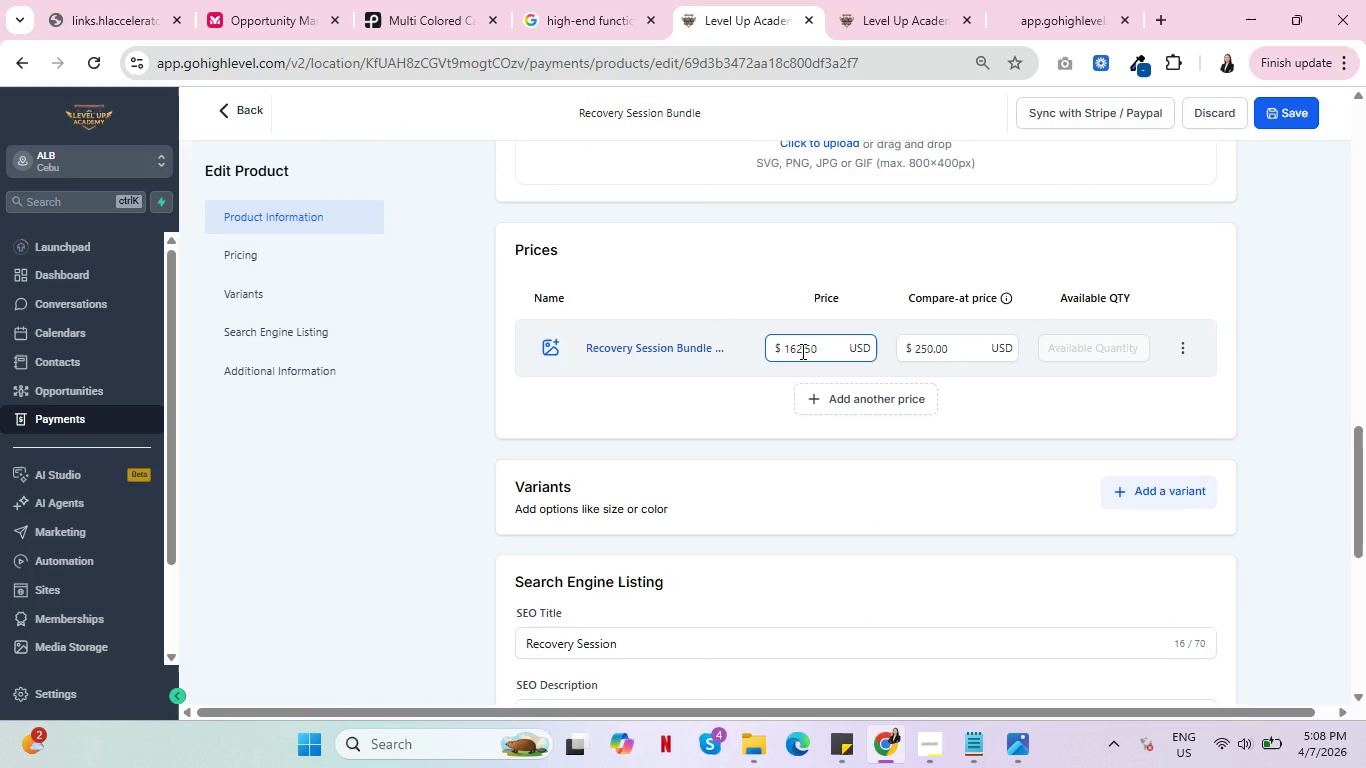 
left_click([801, 351])
 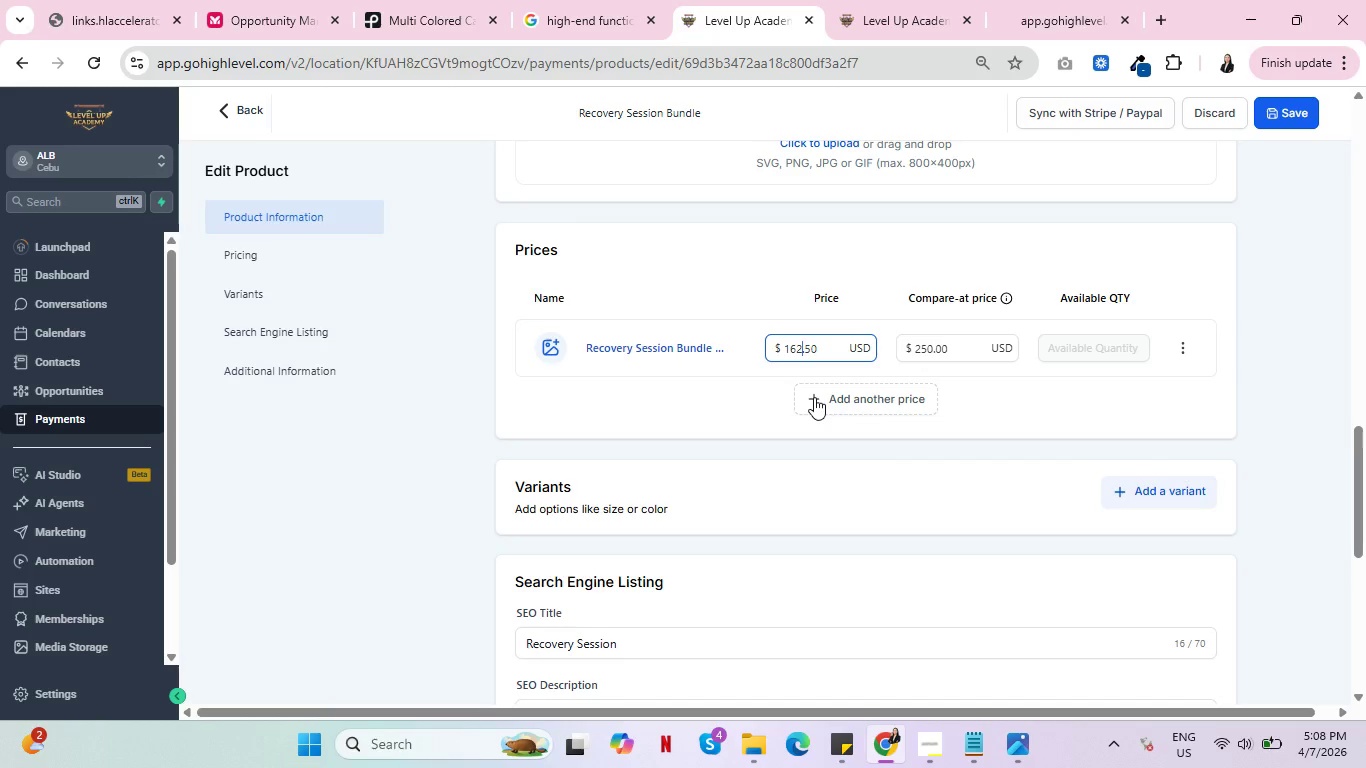 
key(Backspace)
key(Backspace)
key(Backspace)
type(250)
 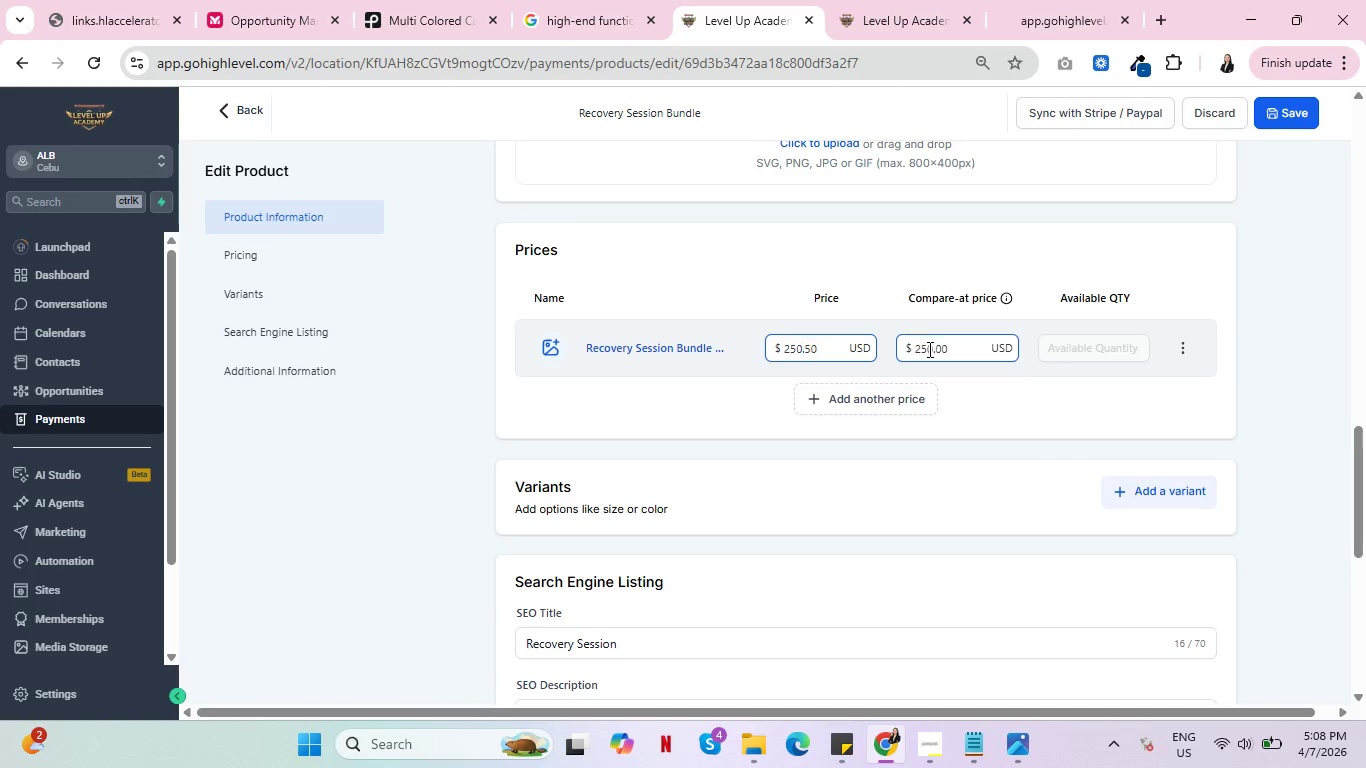 
scroll: coordinate [927, 355], scroll_direction: up, amount: 2.0
 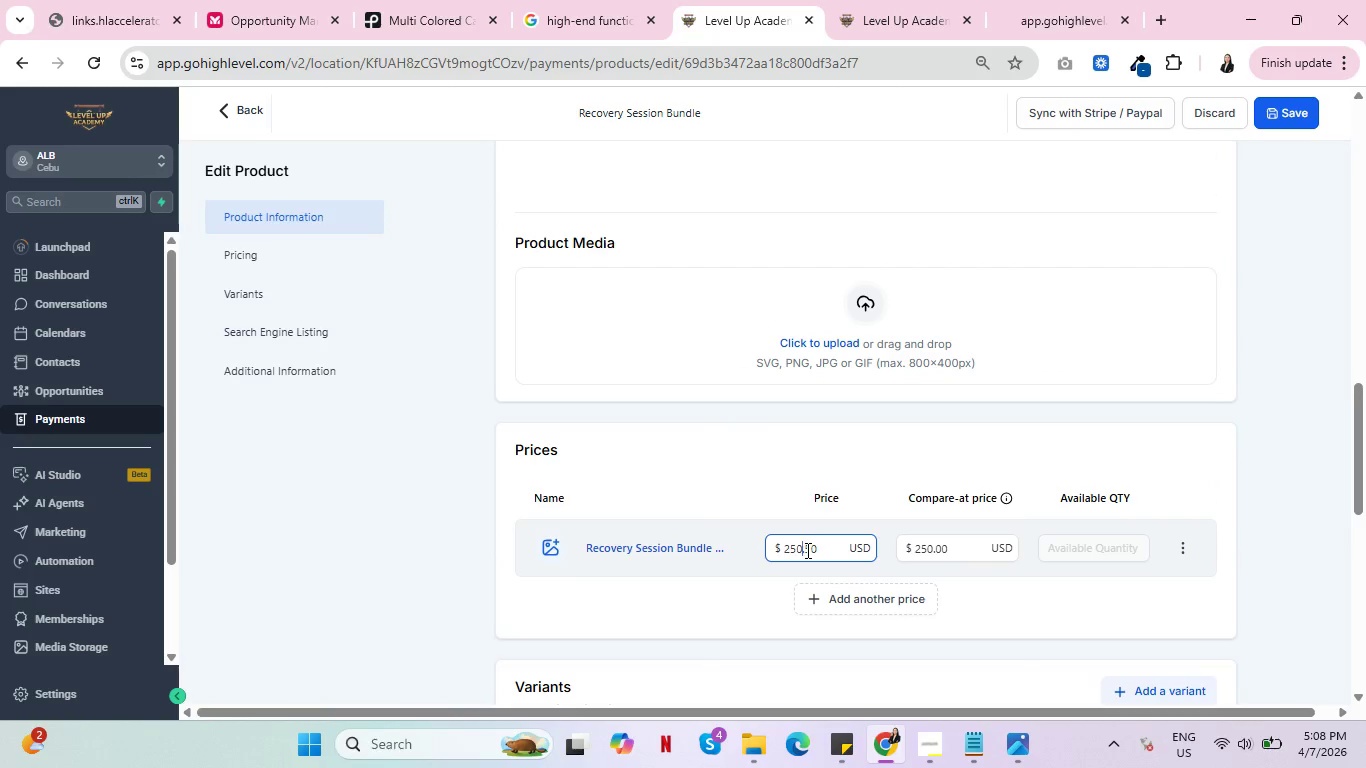 
left_click([810, 551])
 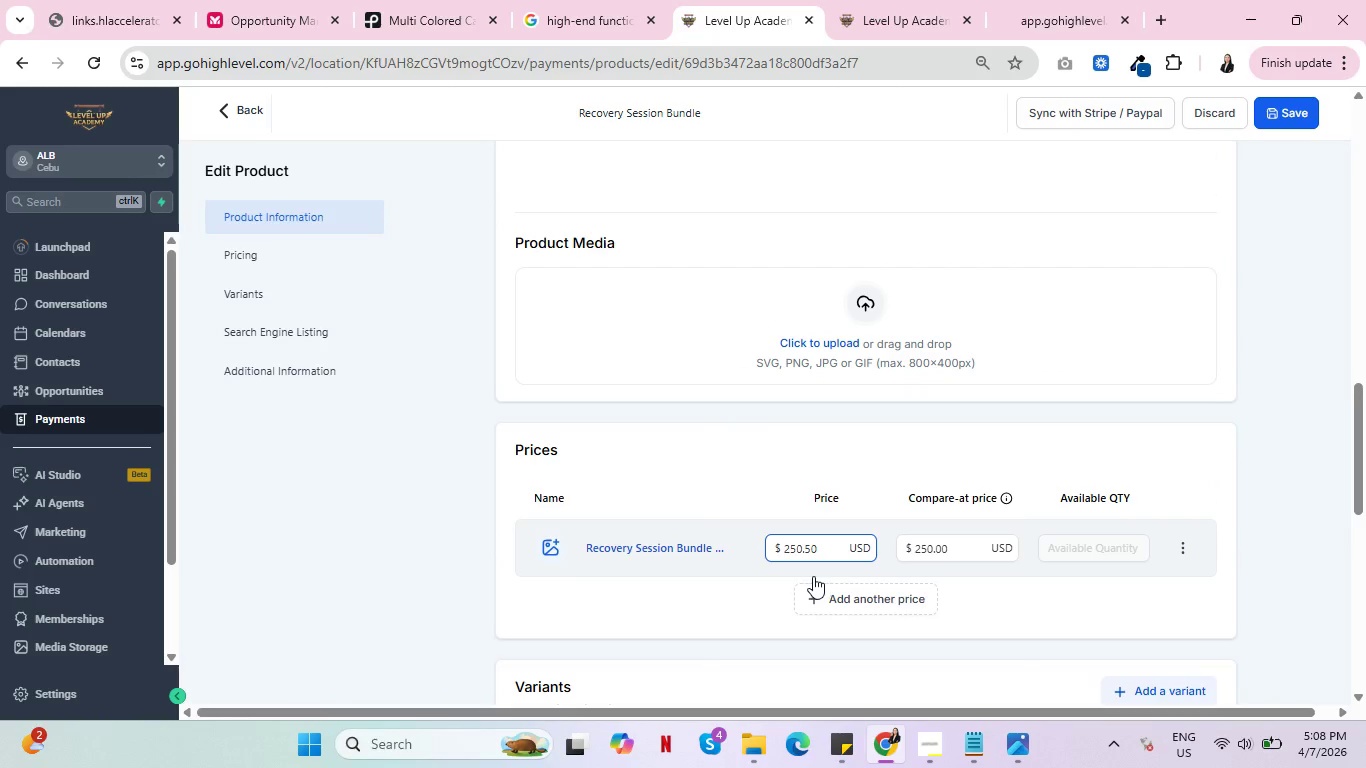 
key(Backspace)
 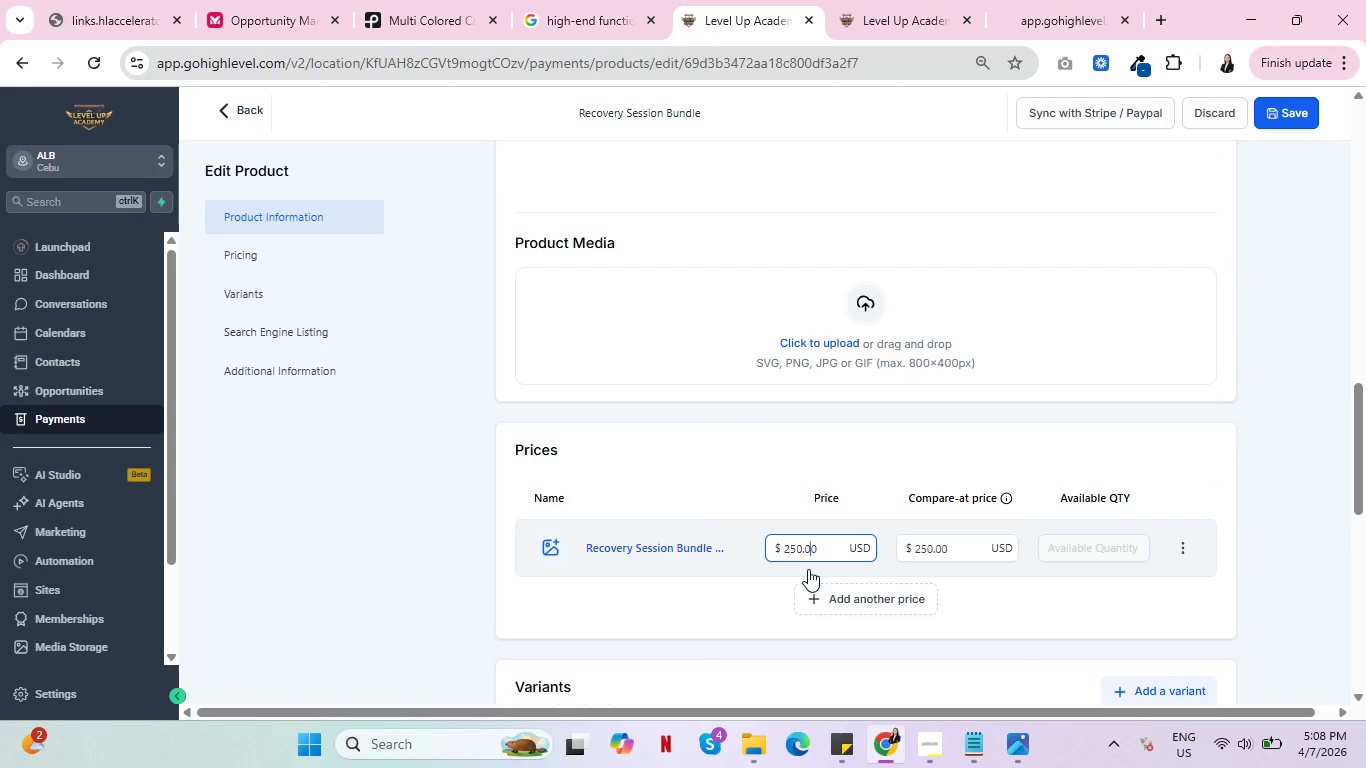 
key(0)
 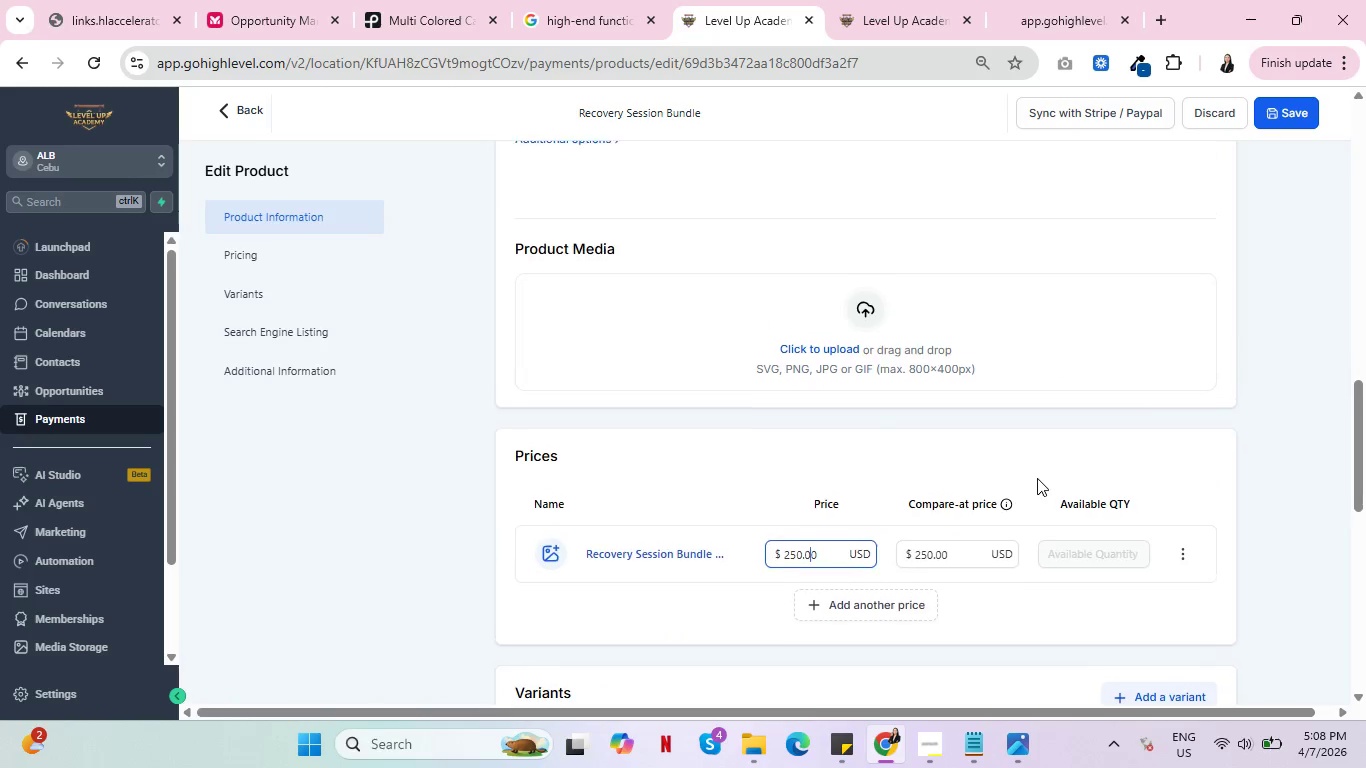 
scroll: coordinate [1044, 476], scroll_direction: up, amount: 10.0
 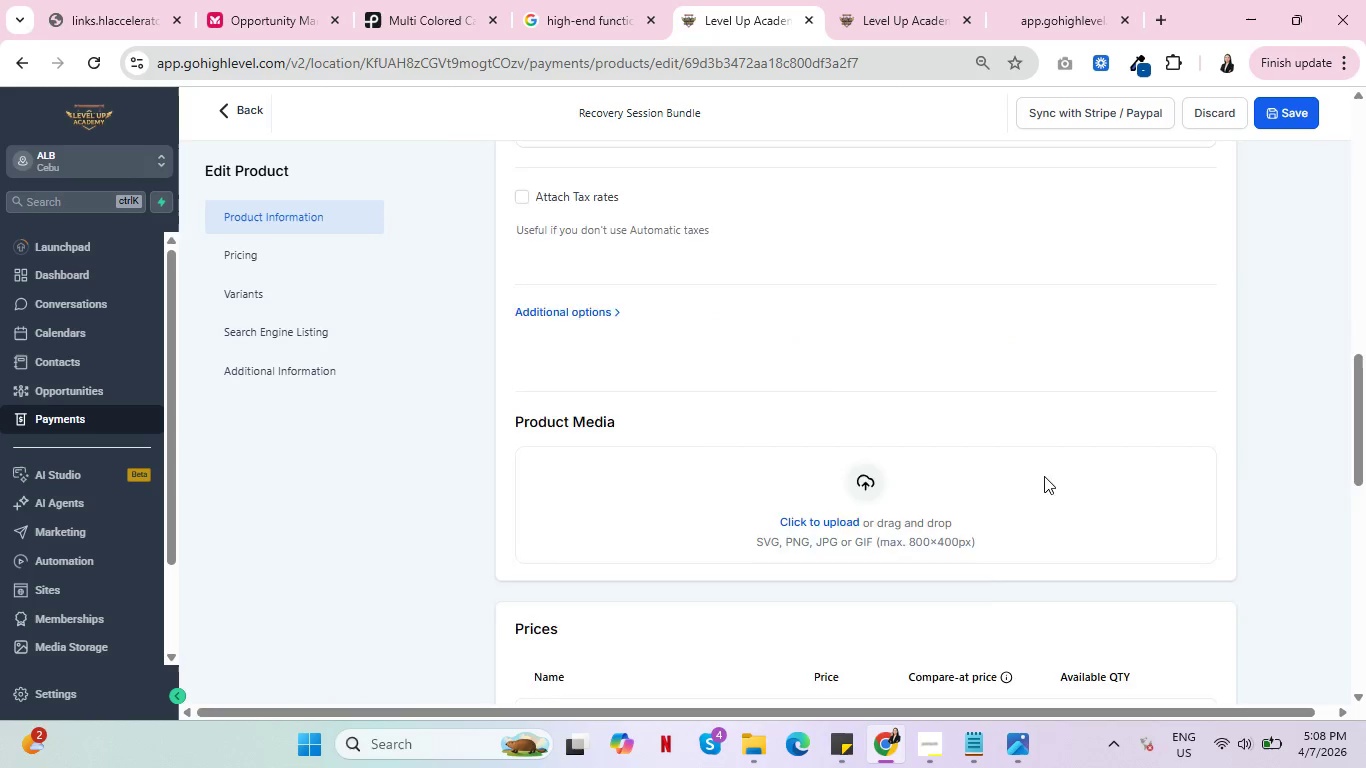 
scroll: coordinate [1044, 476], scroll_direction: down, amount: 5.0
 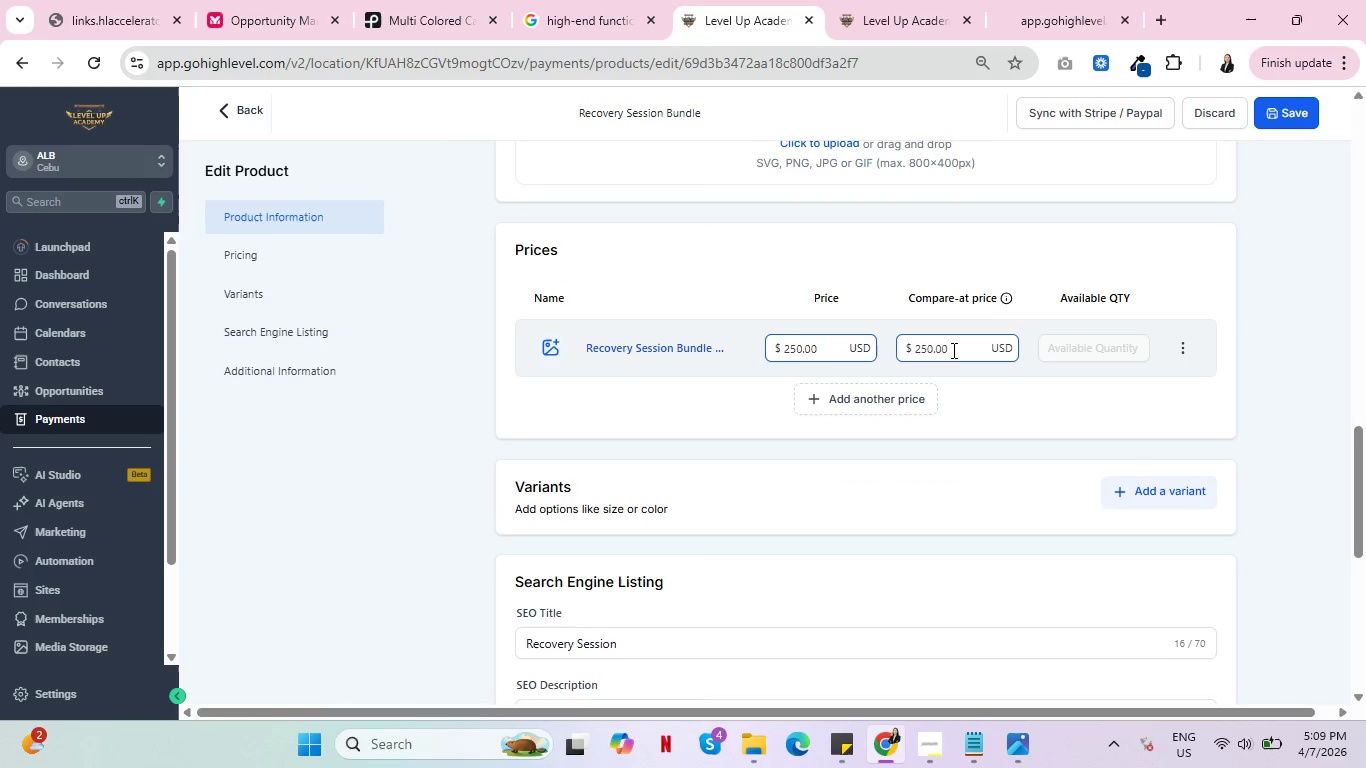 
left_click_drag(start_coordinate=[952, 350], to_coordinate=[880, 344])
 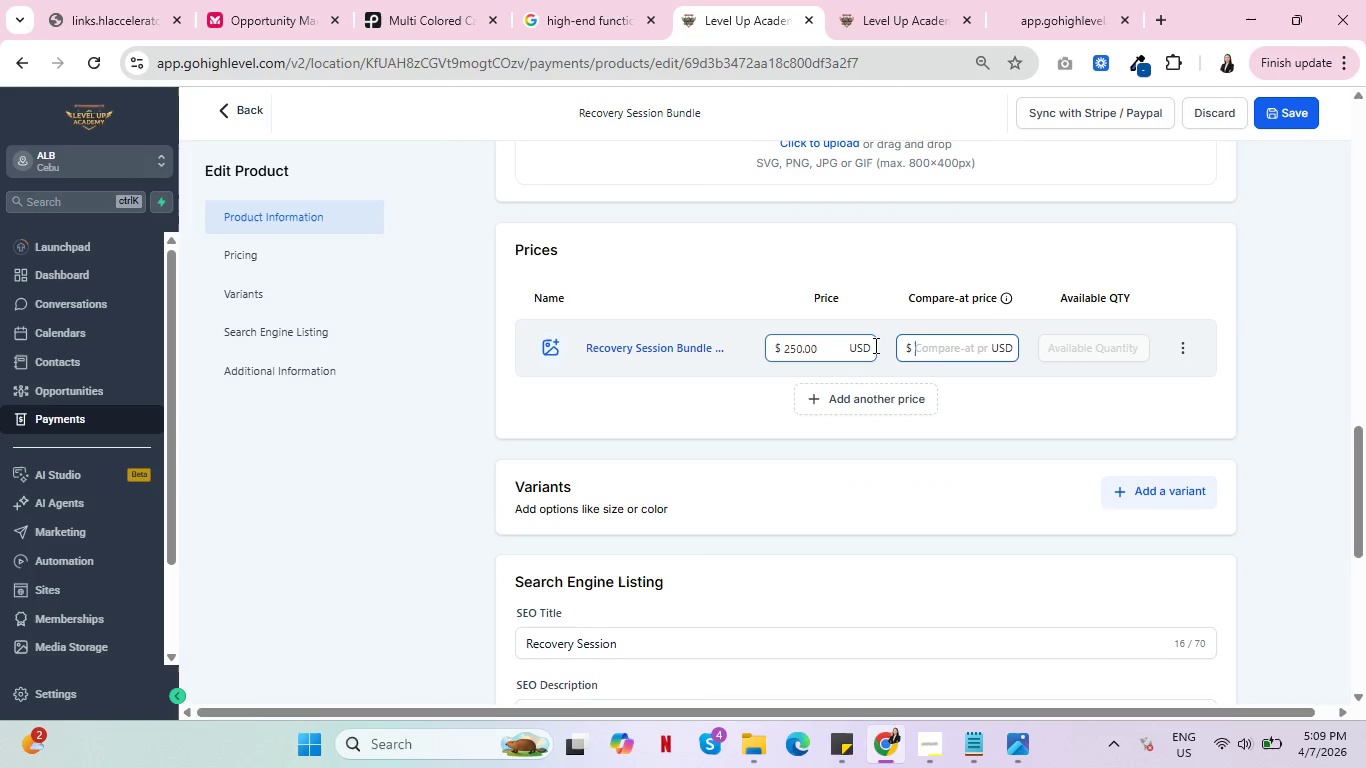 
key(Backspace)
 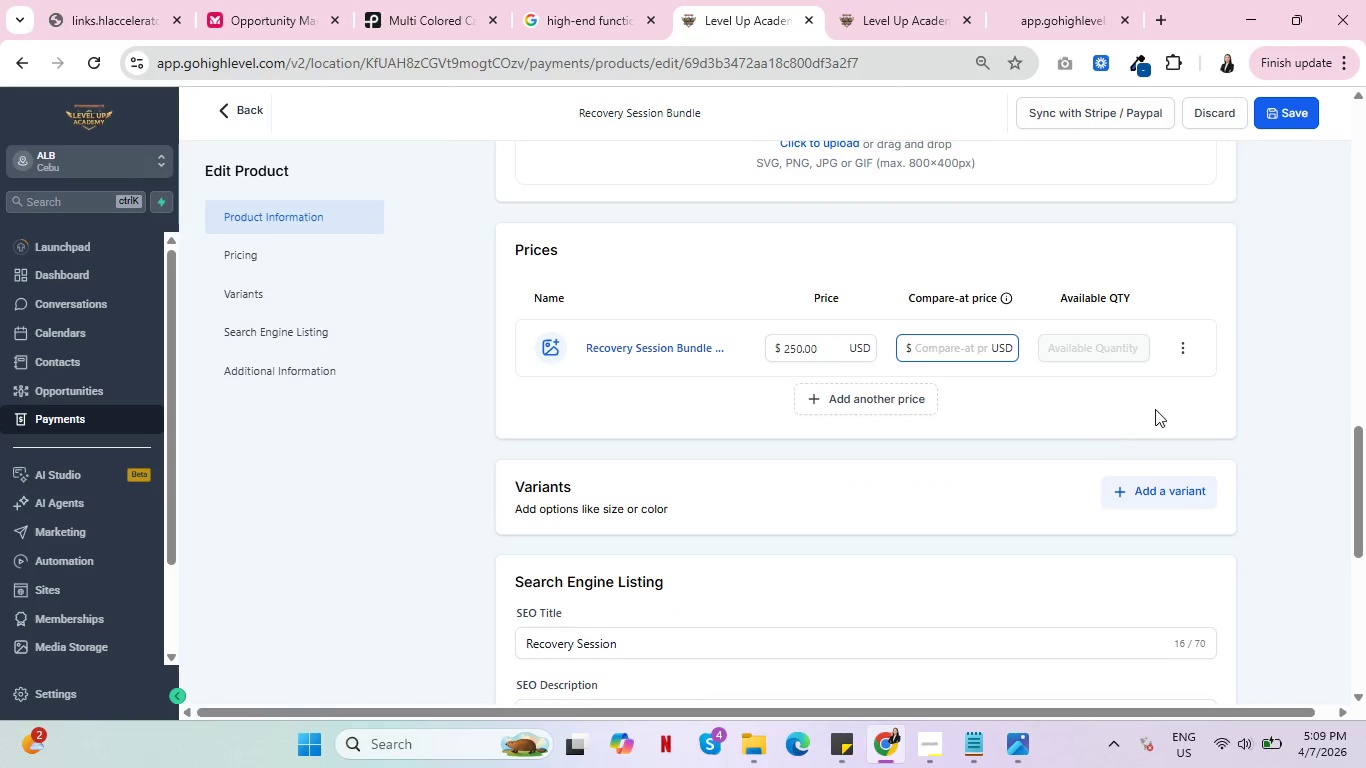 
left_click([1157, 409])
 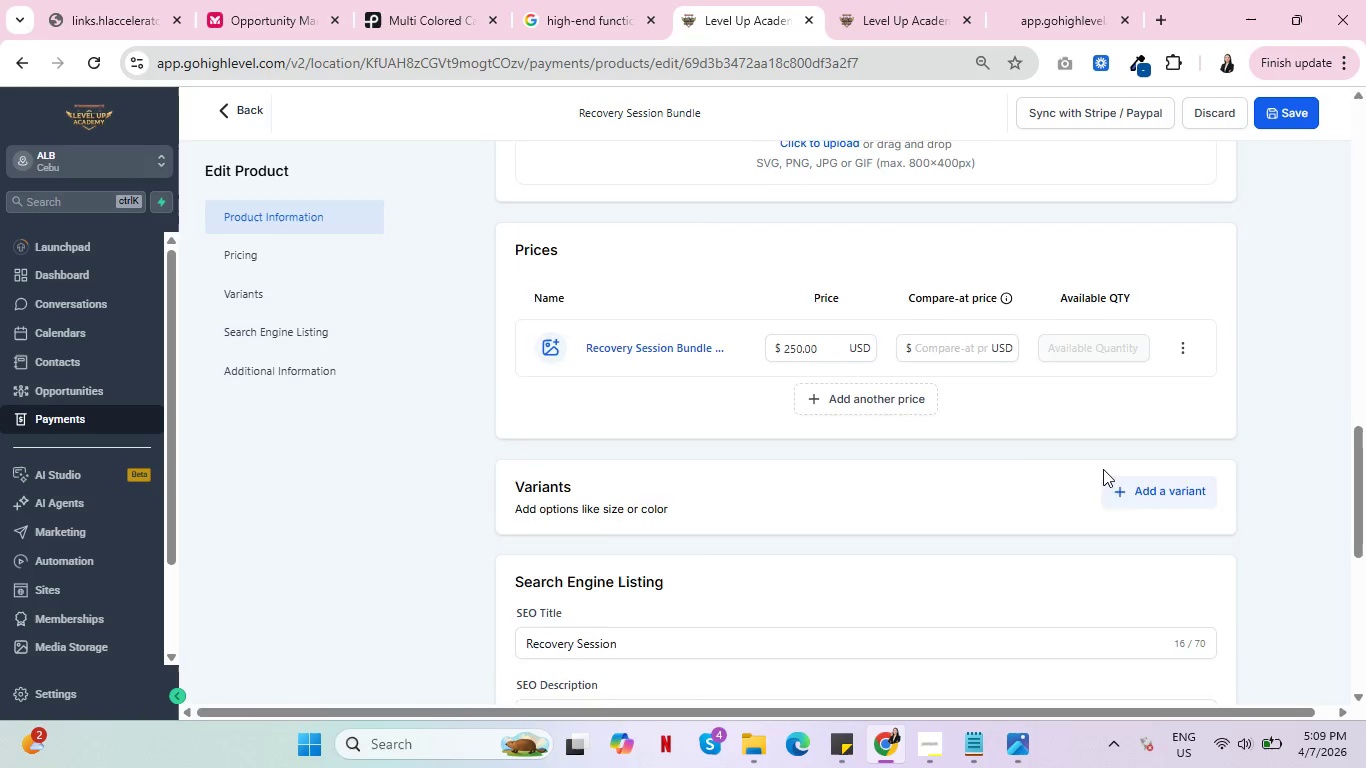 
scroll: coordinate [1118, 489], scroll_direction: down, amount: 6.0
 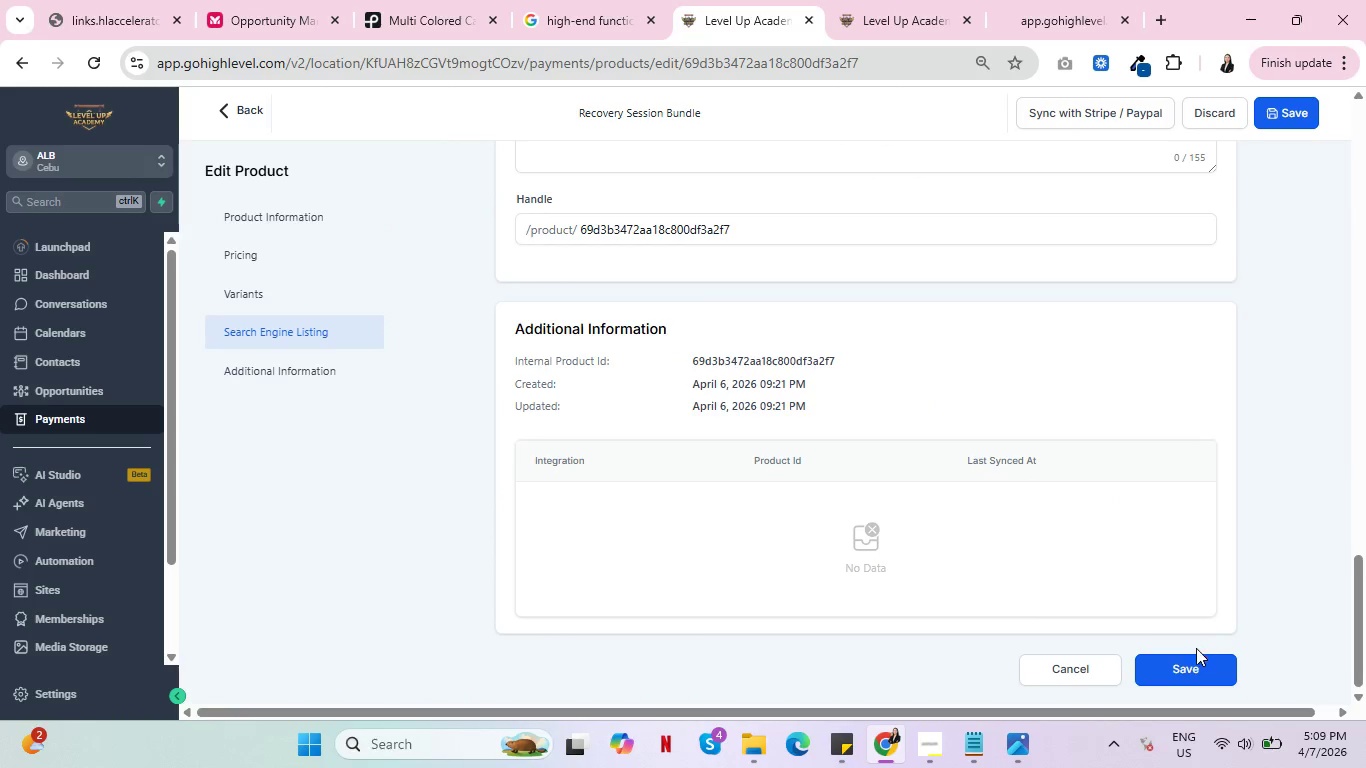 
left_click([1190, 661])
 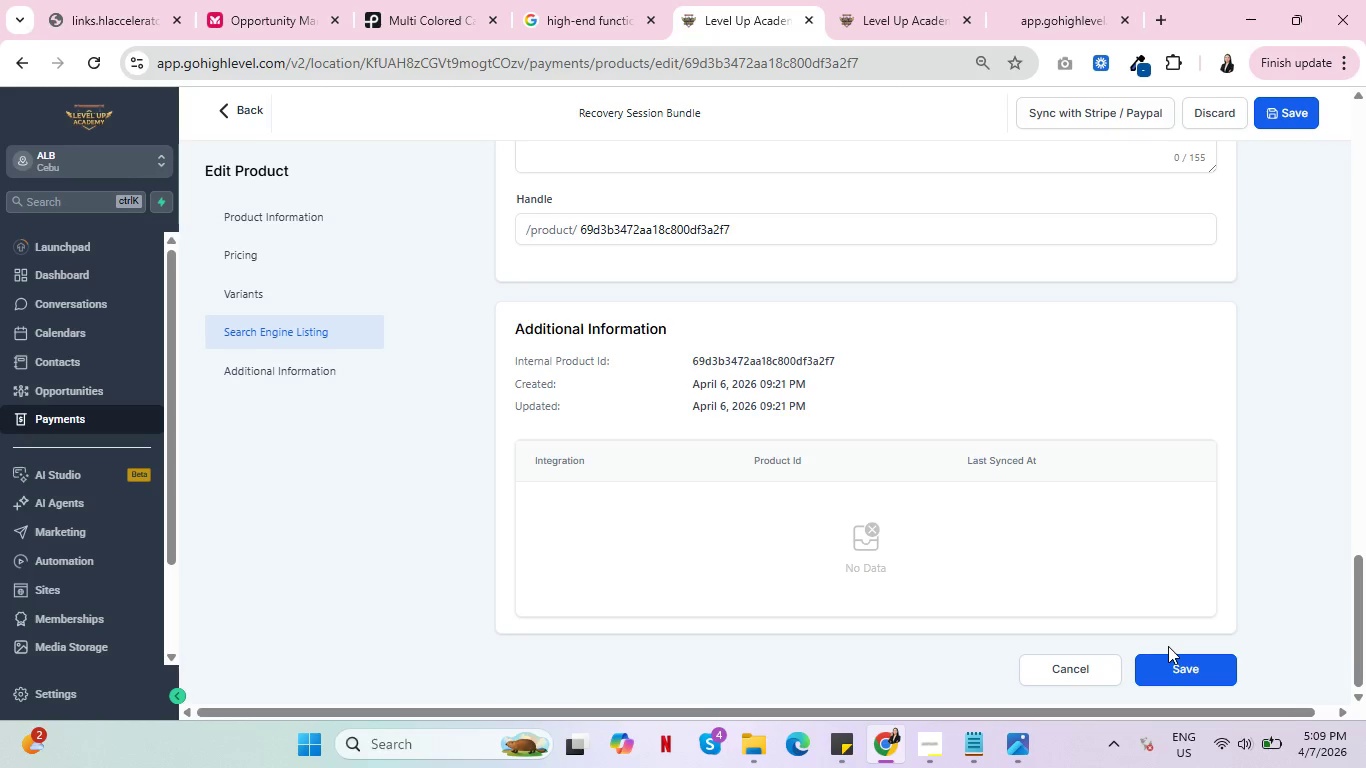 
wait(6.55)
 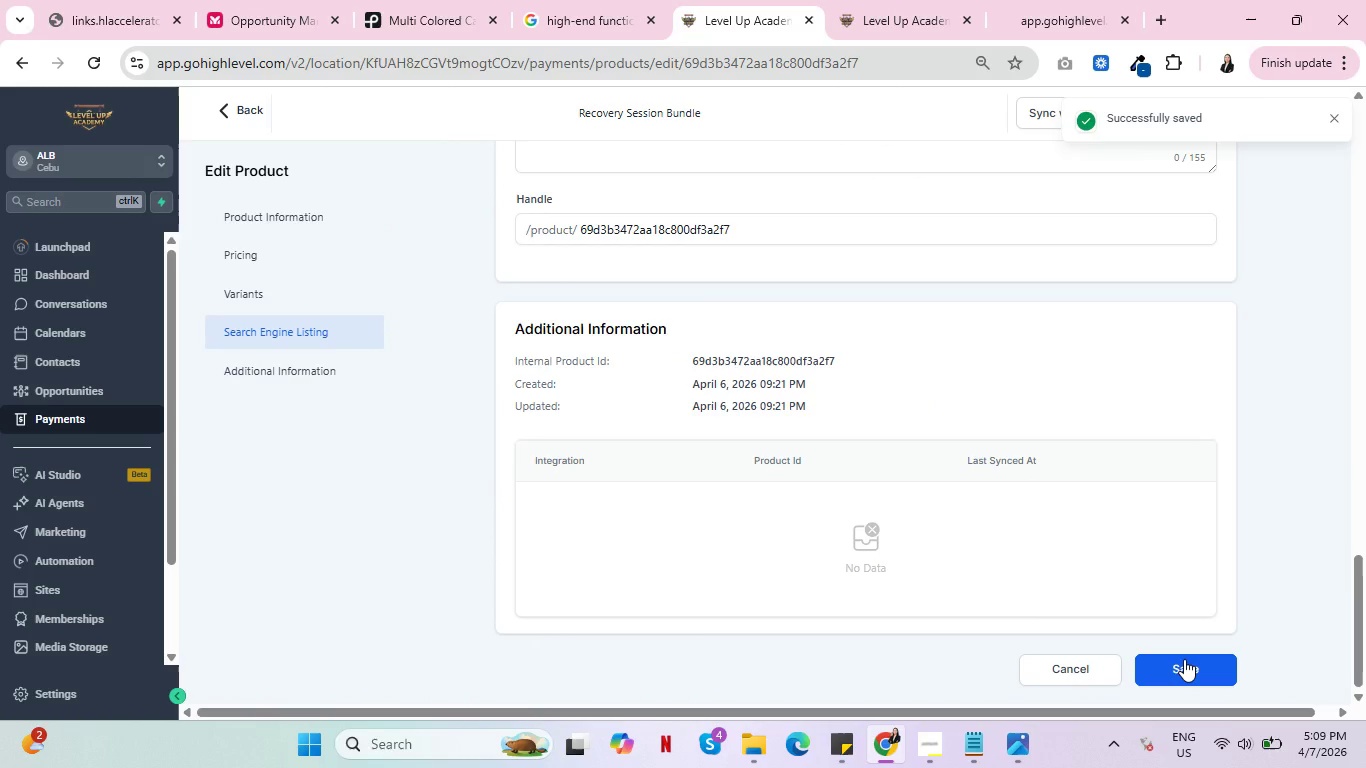 
left_click([244, 105])
 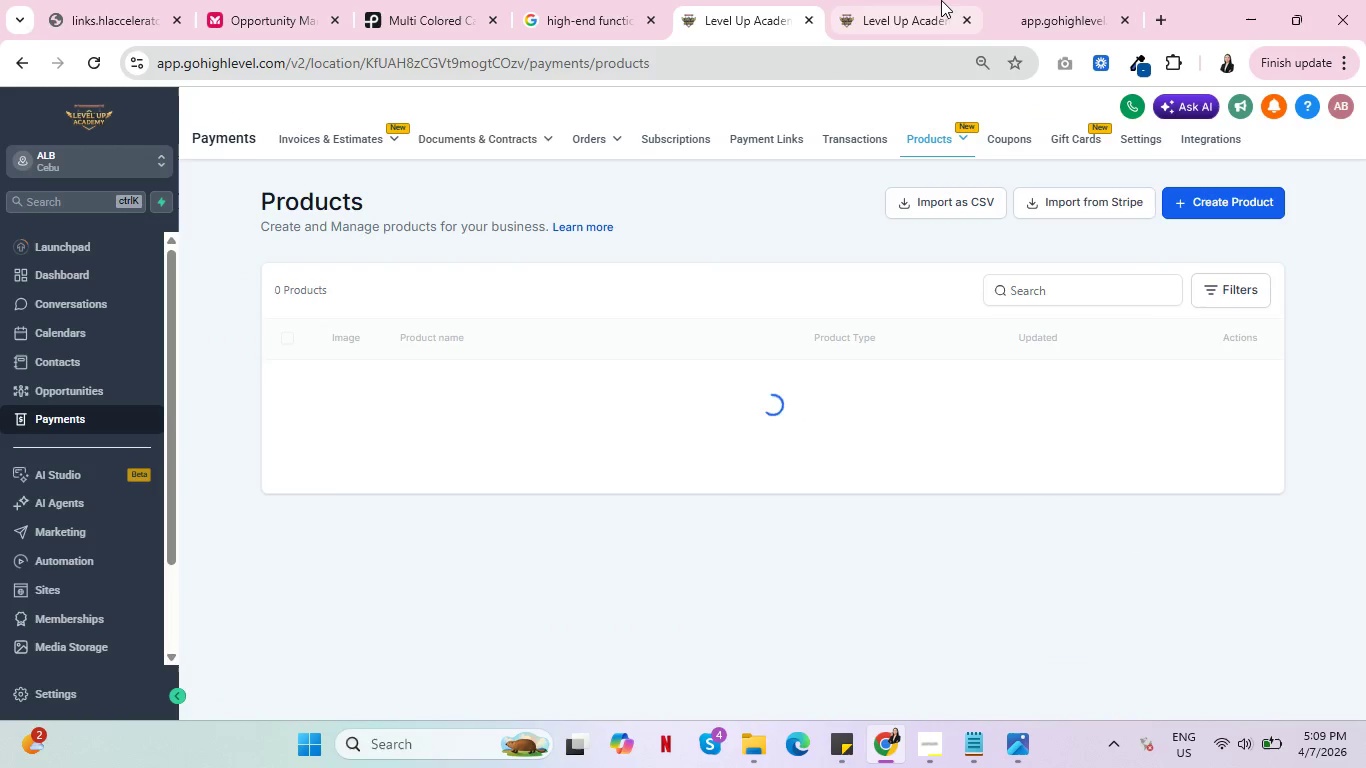 
left_click([937, 0])
 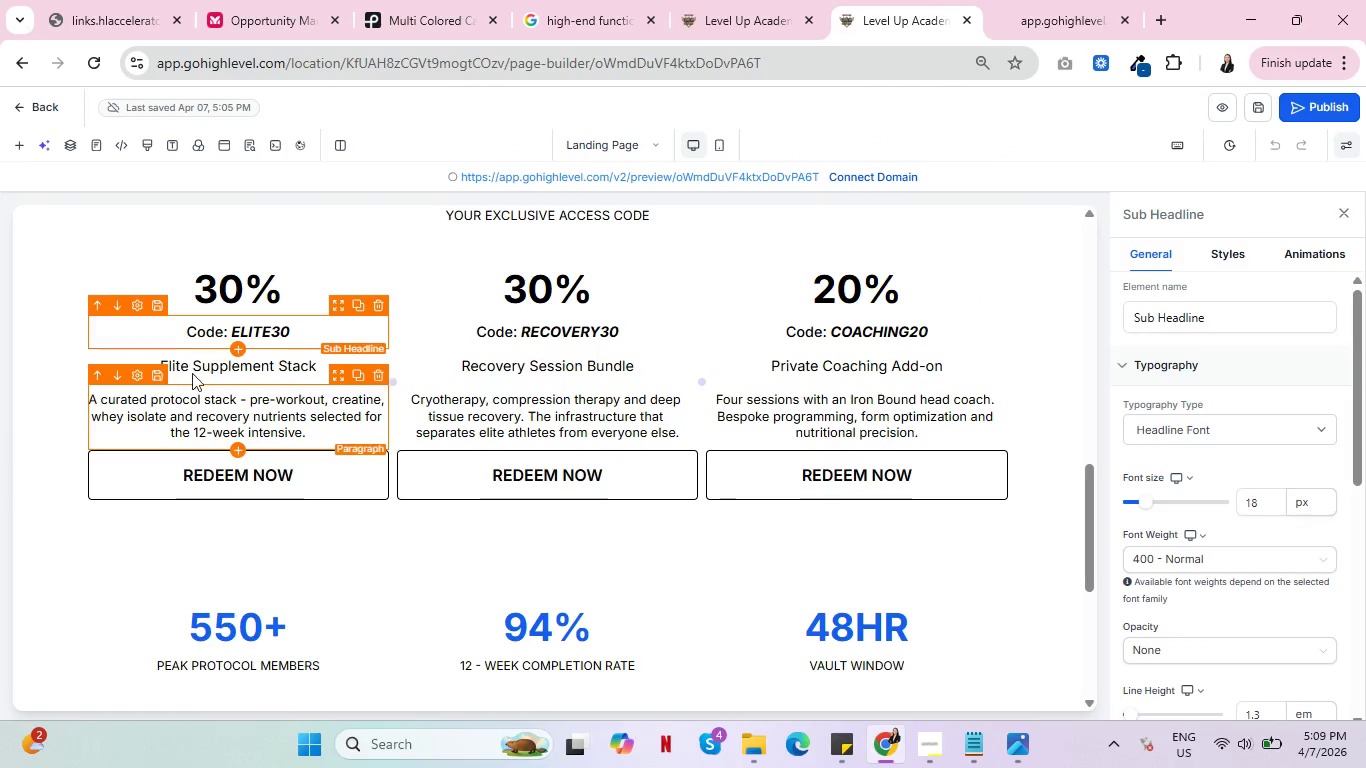 
scroll: coordinate [671, 377], scroll_direction: up, amount: 1.0
 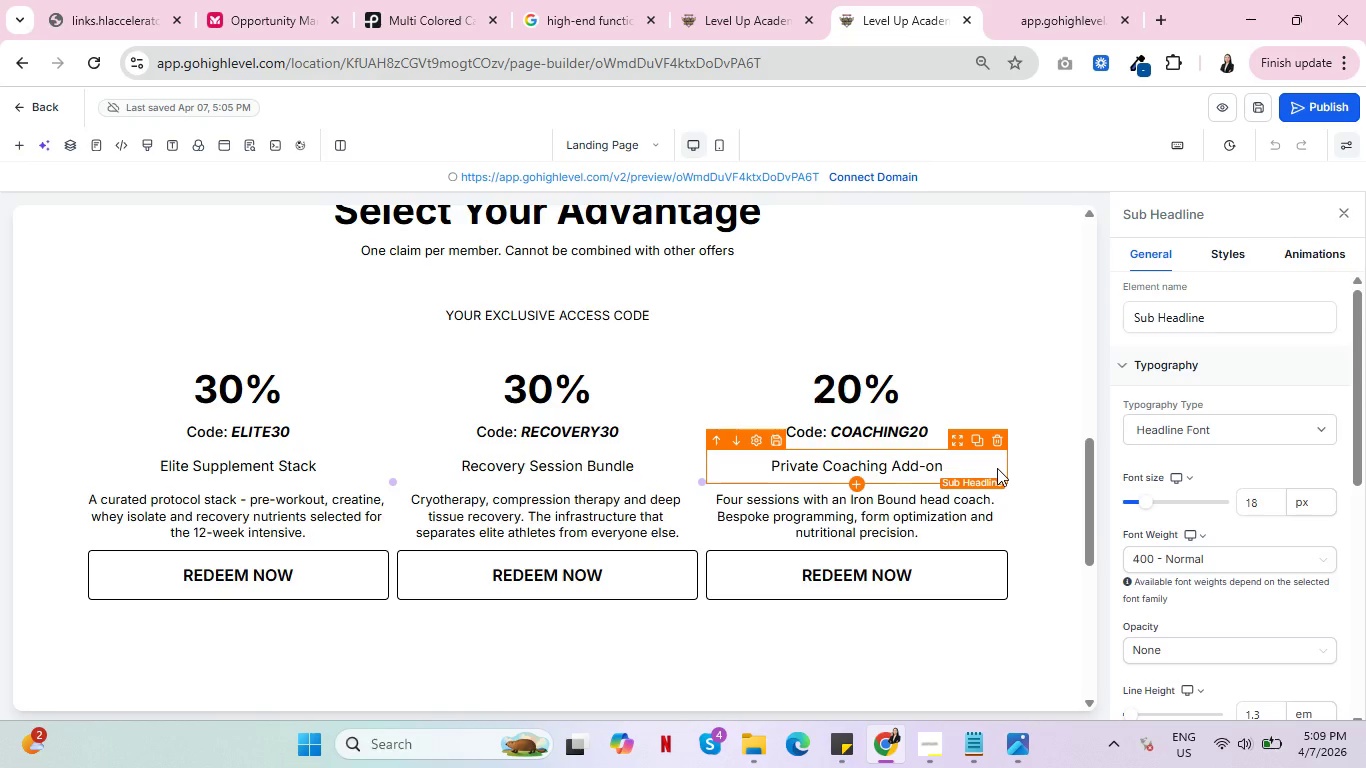 
wait(7.08)
 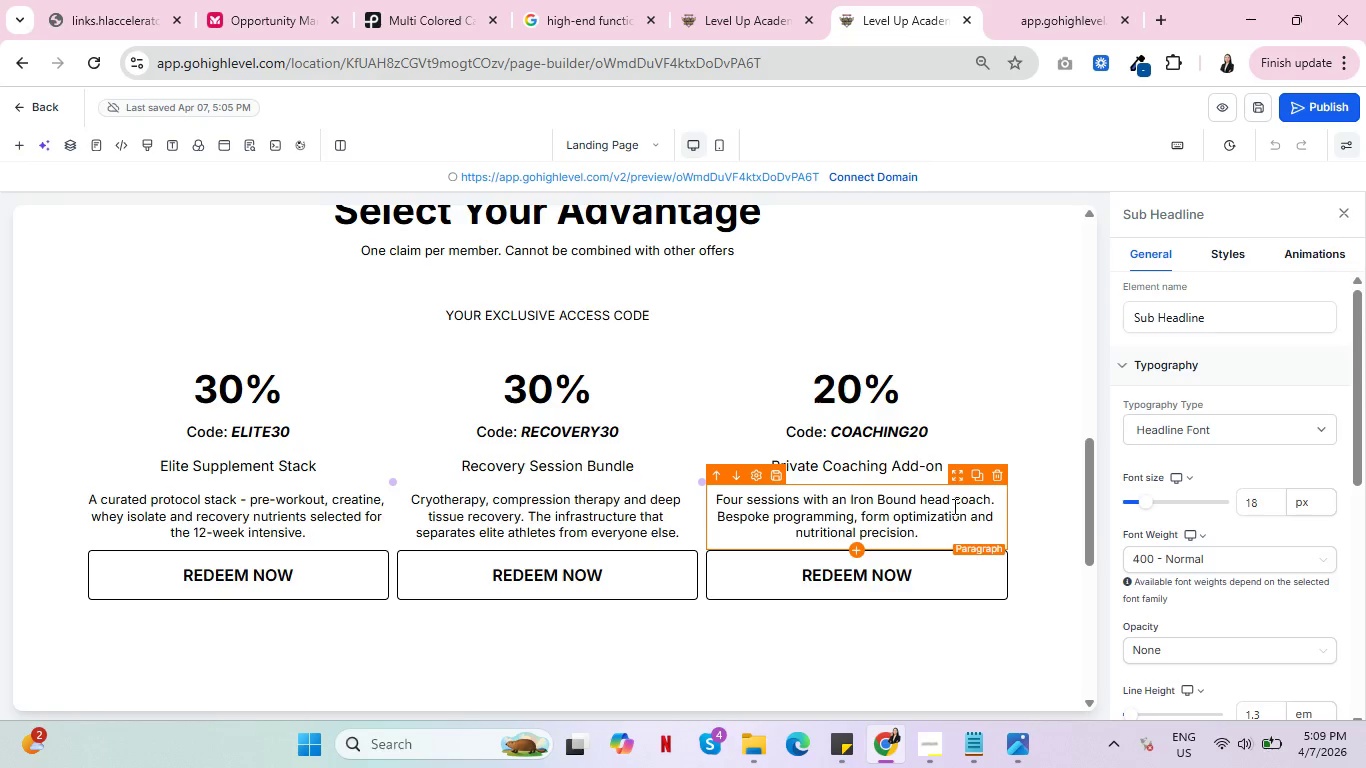 
left_click([925, 742])
 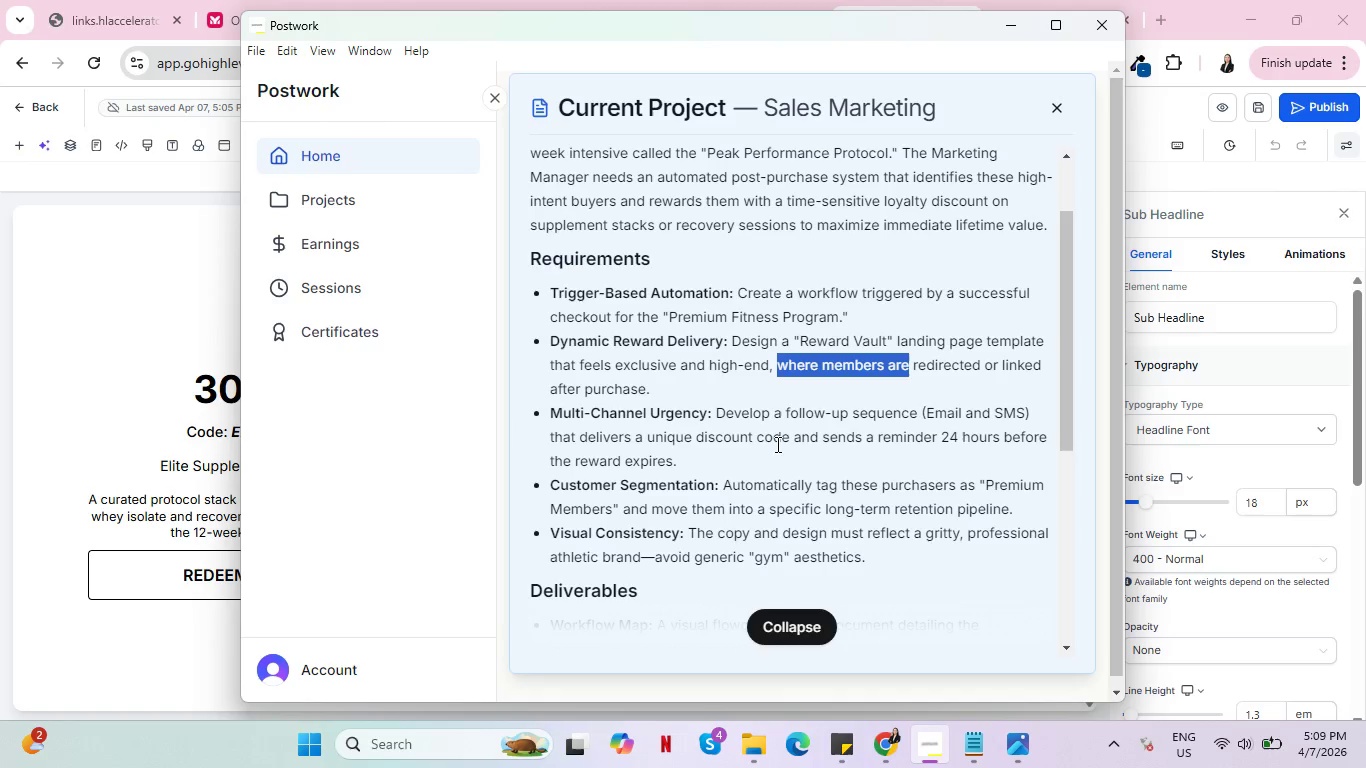 
wait(40.56)
 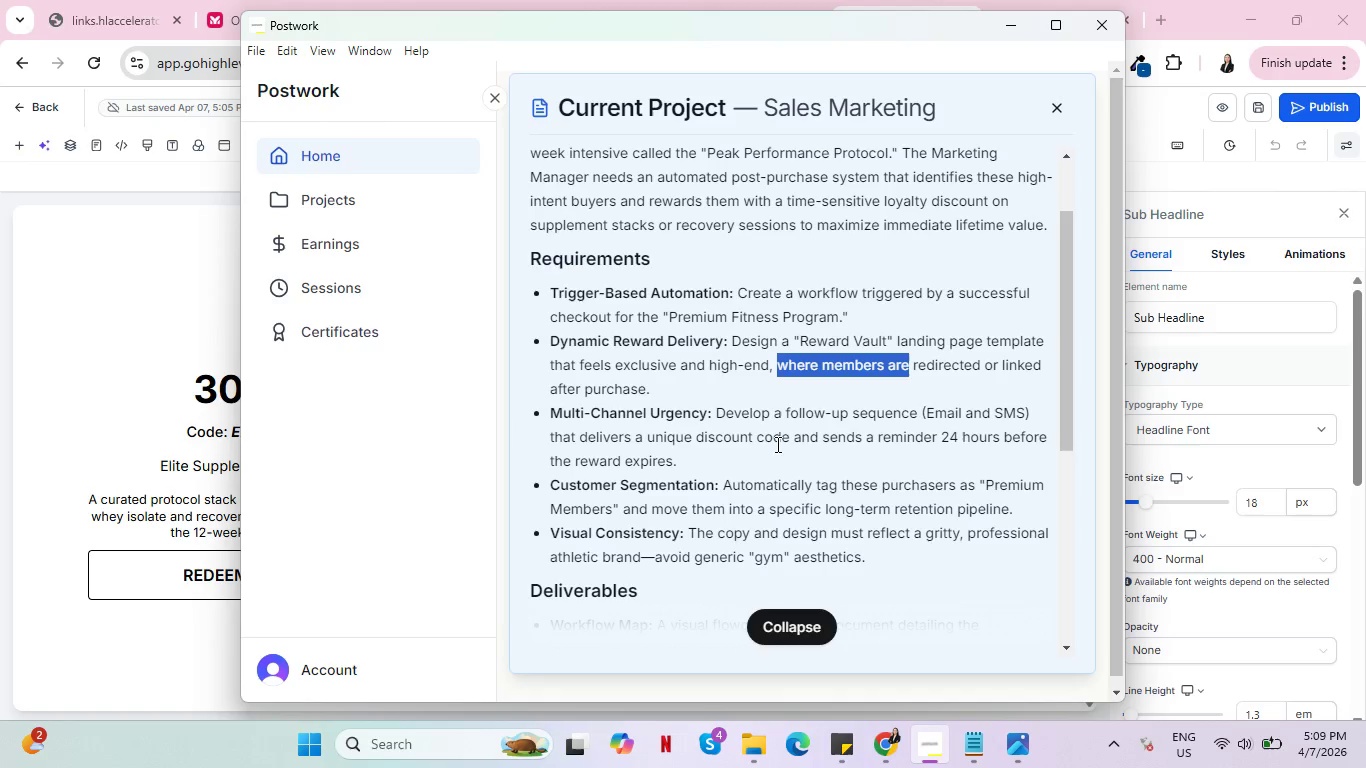 
scroll: coordinate [865, 552], scroll_direction: down, amount: 13.0
 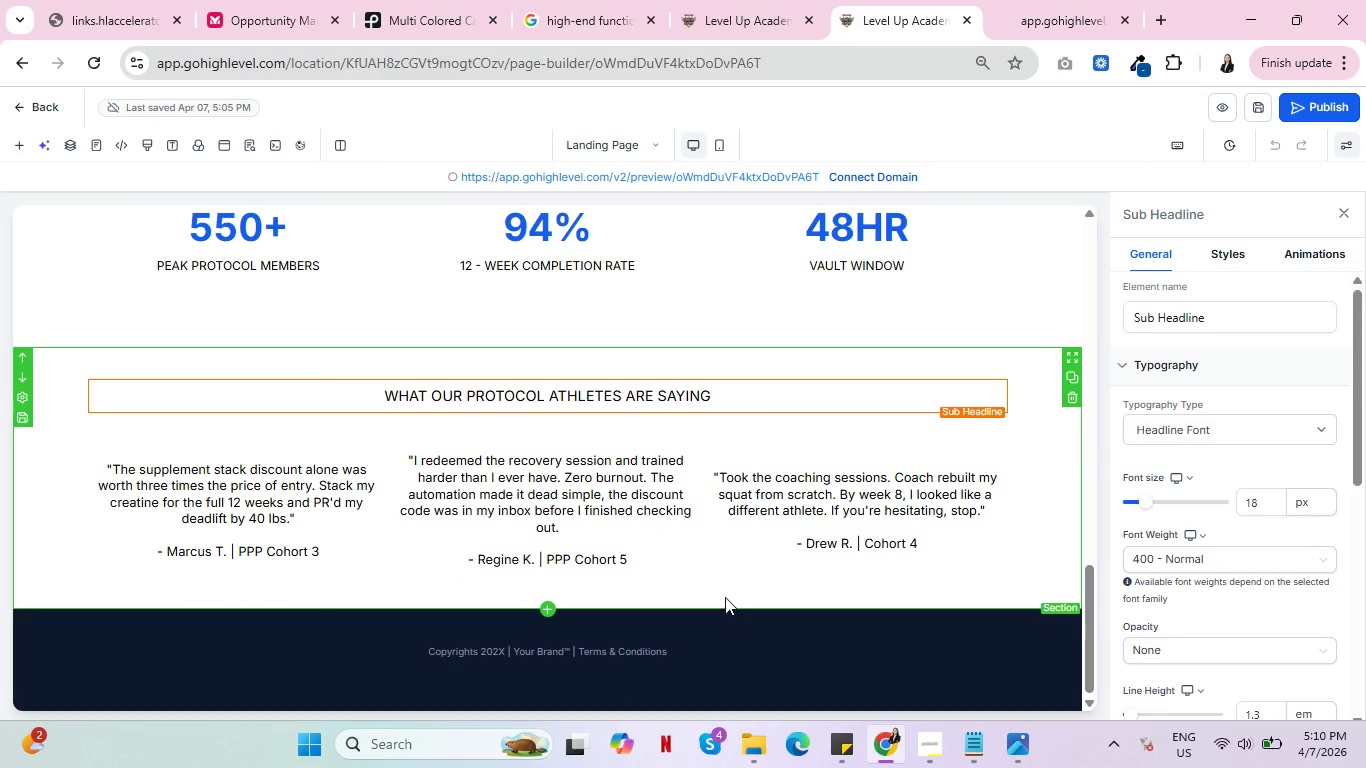 
scroll: coordinate [727, 577], scroll_direction: up, amount: 12.0
 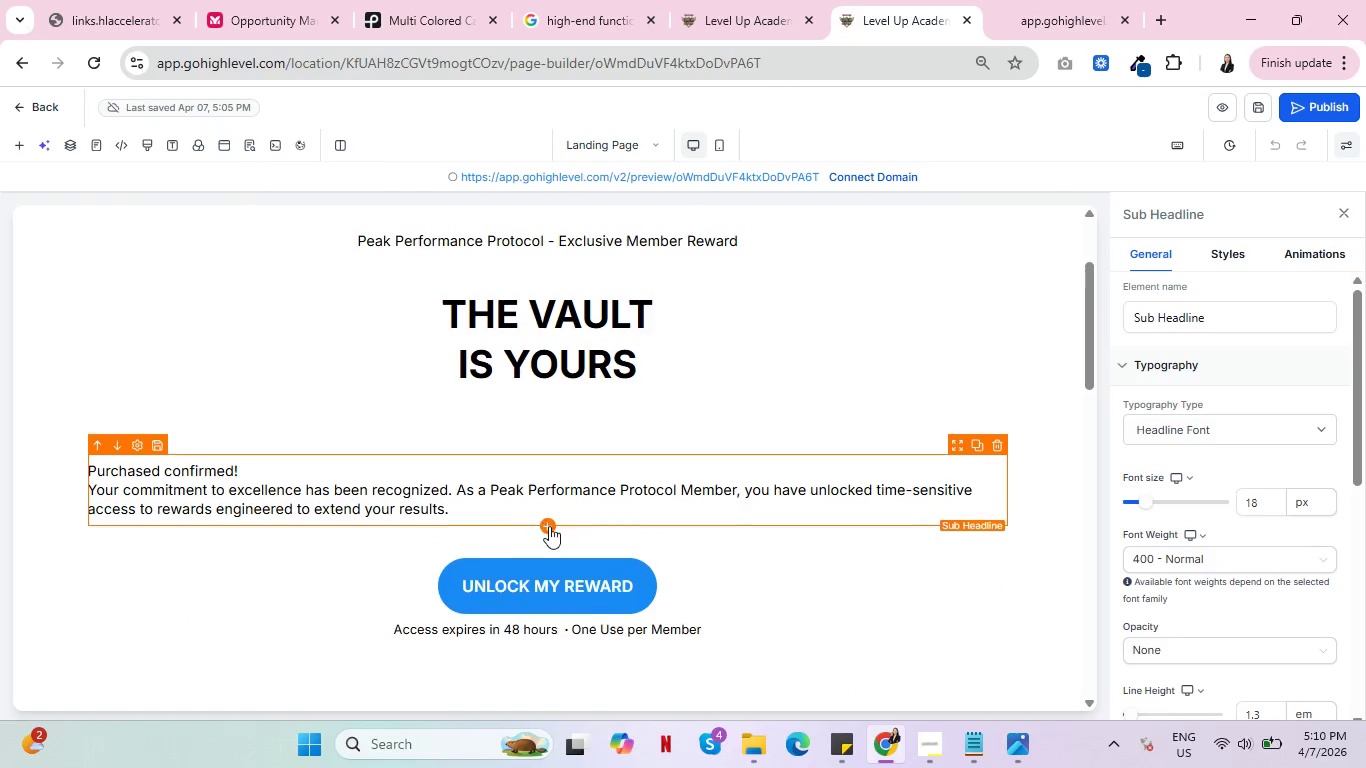 
scroll: coordinate [601, 536], scroll_direction: down, amount: 8.0
 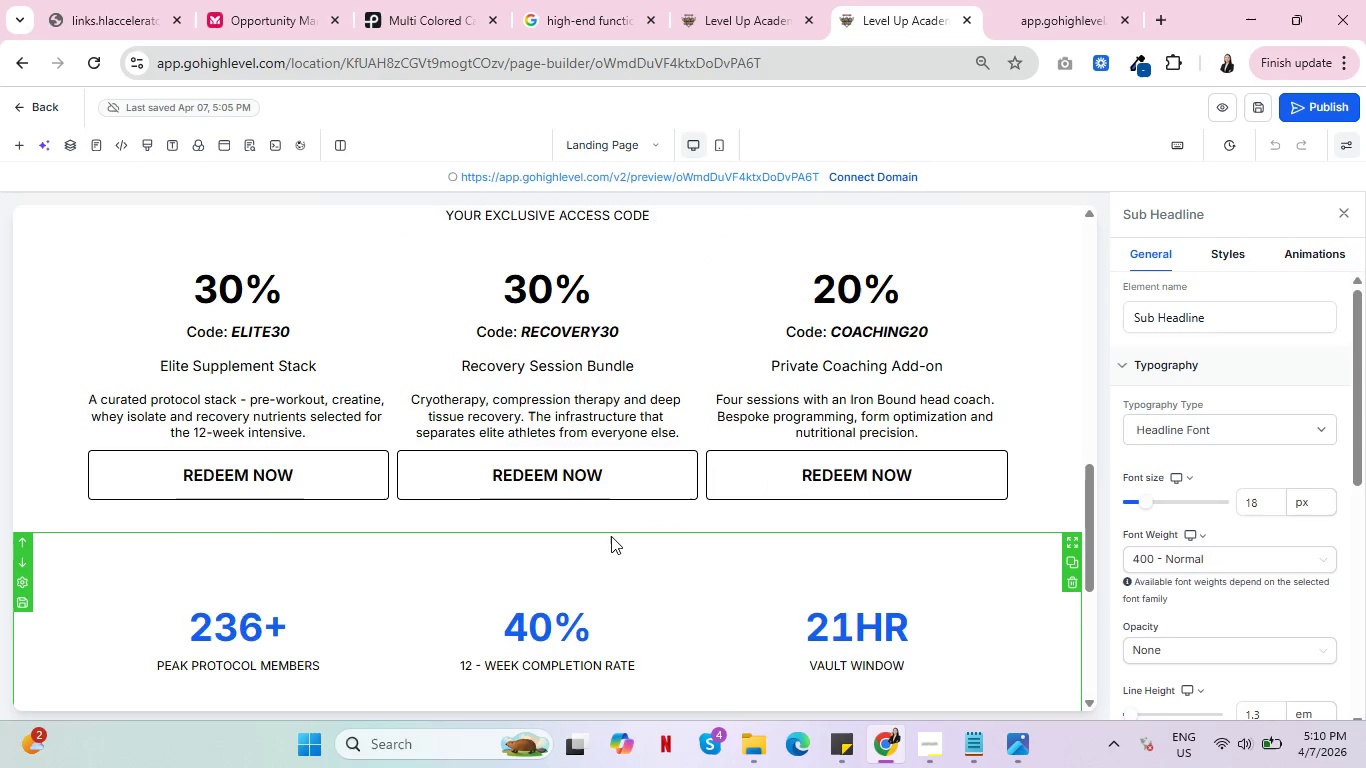 
mouse_move([672, 535])
 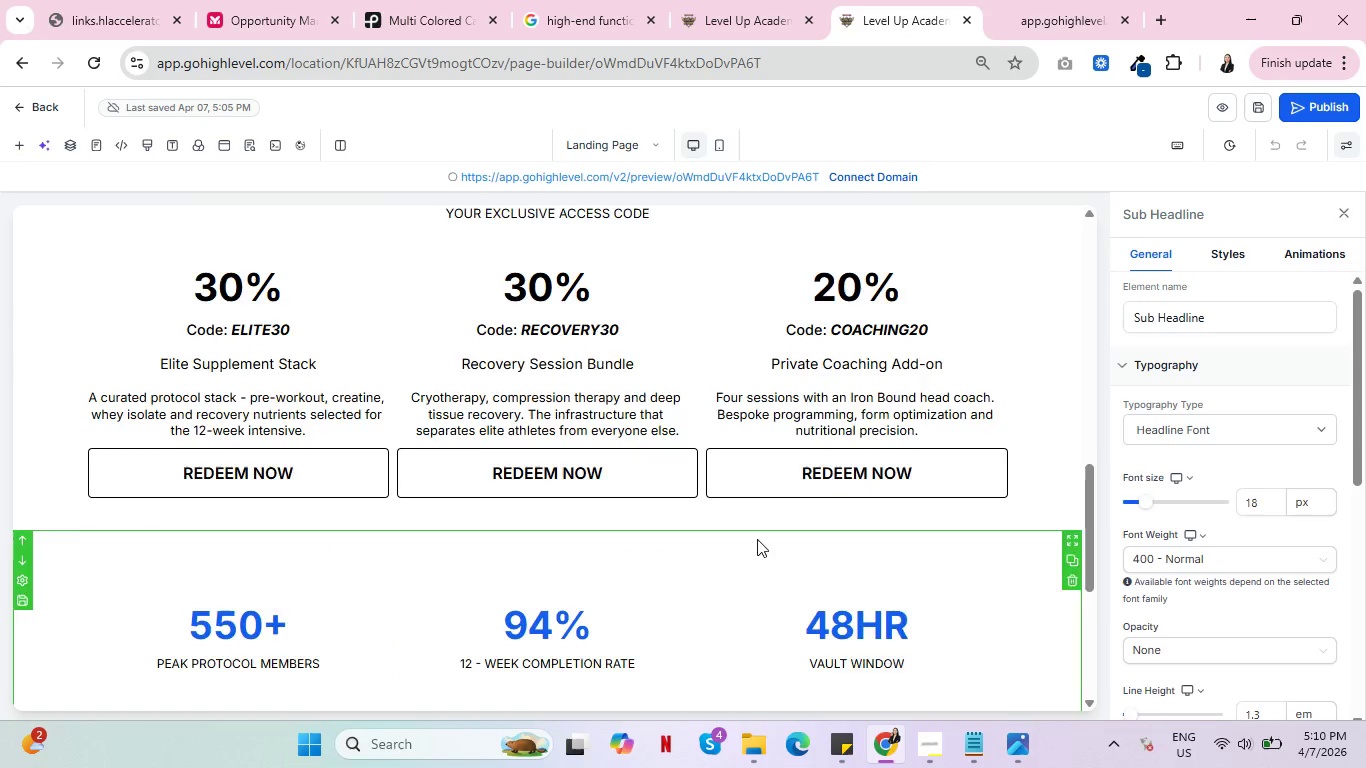 
scroll: coordinate [777, 540], scroll_direction: down, amount: 6.0
 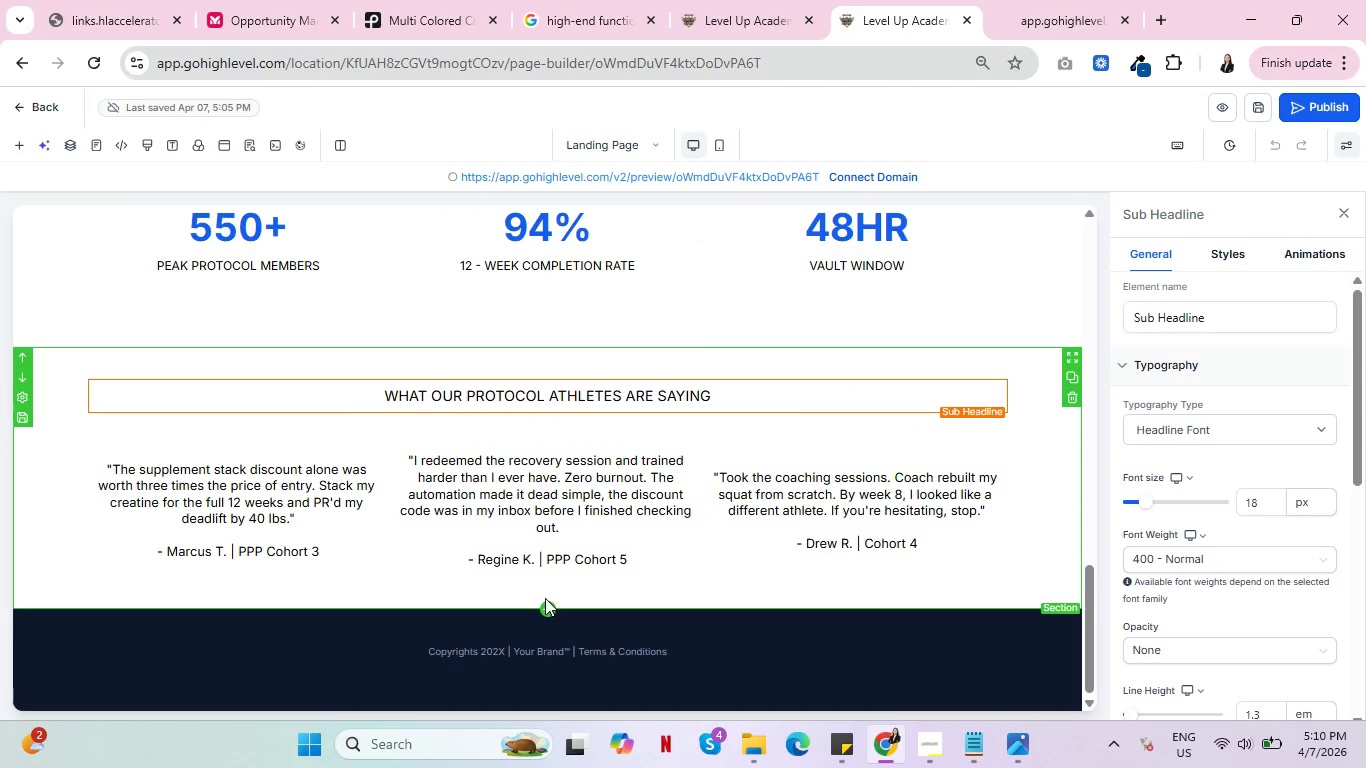 
left_click([546, 587])
 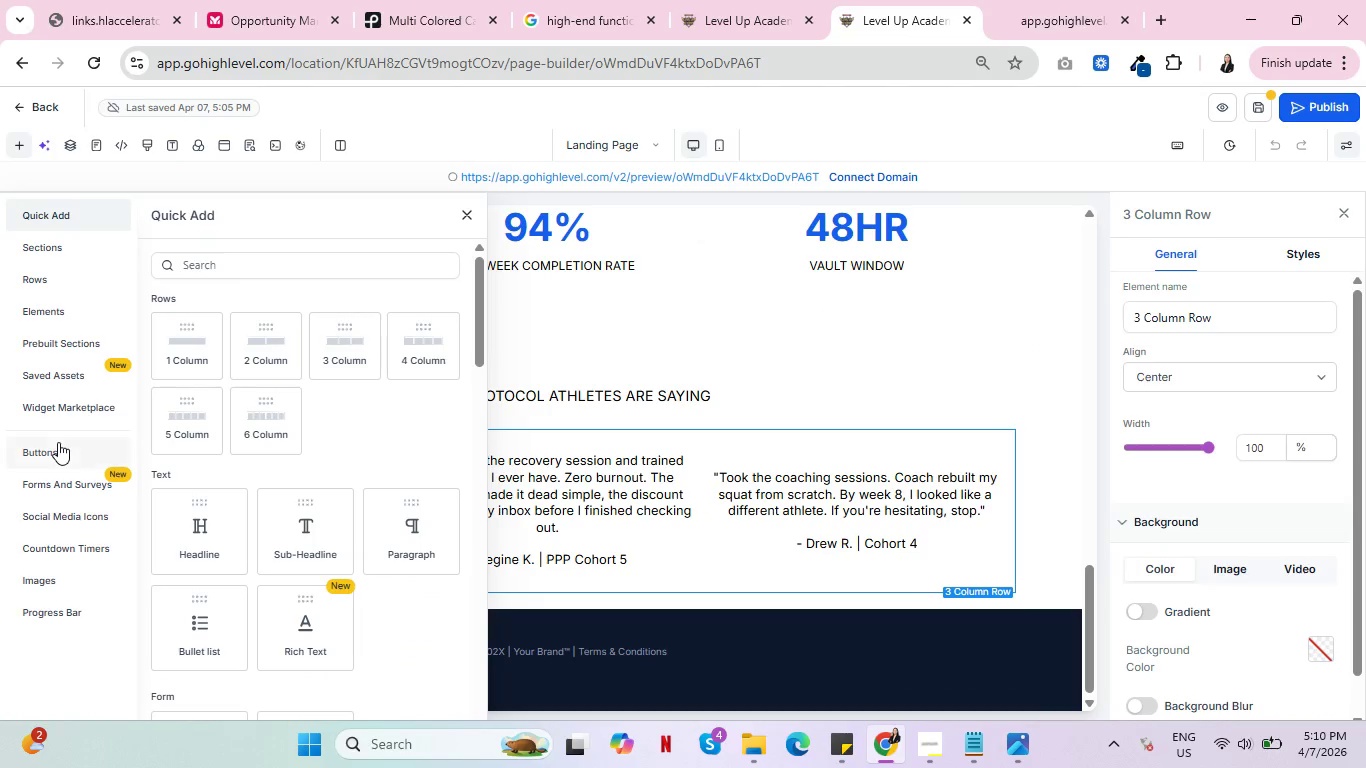 
left_click([58, 442])
 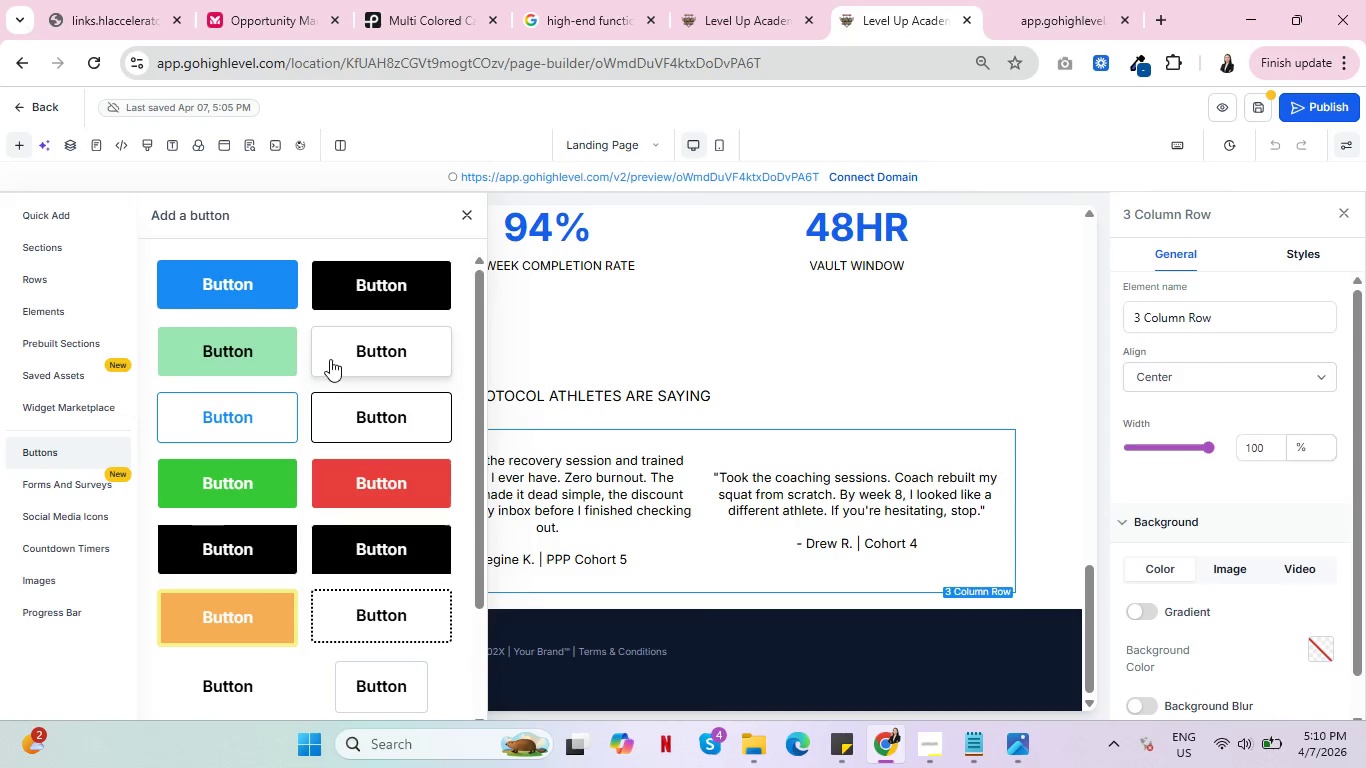 
left_click([216, 274])
 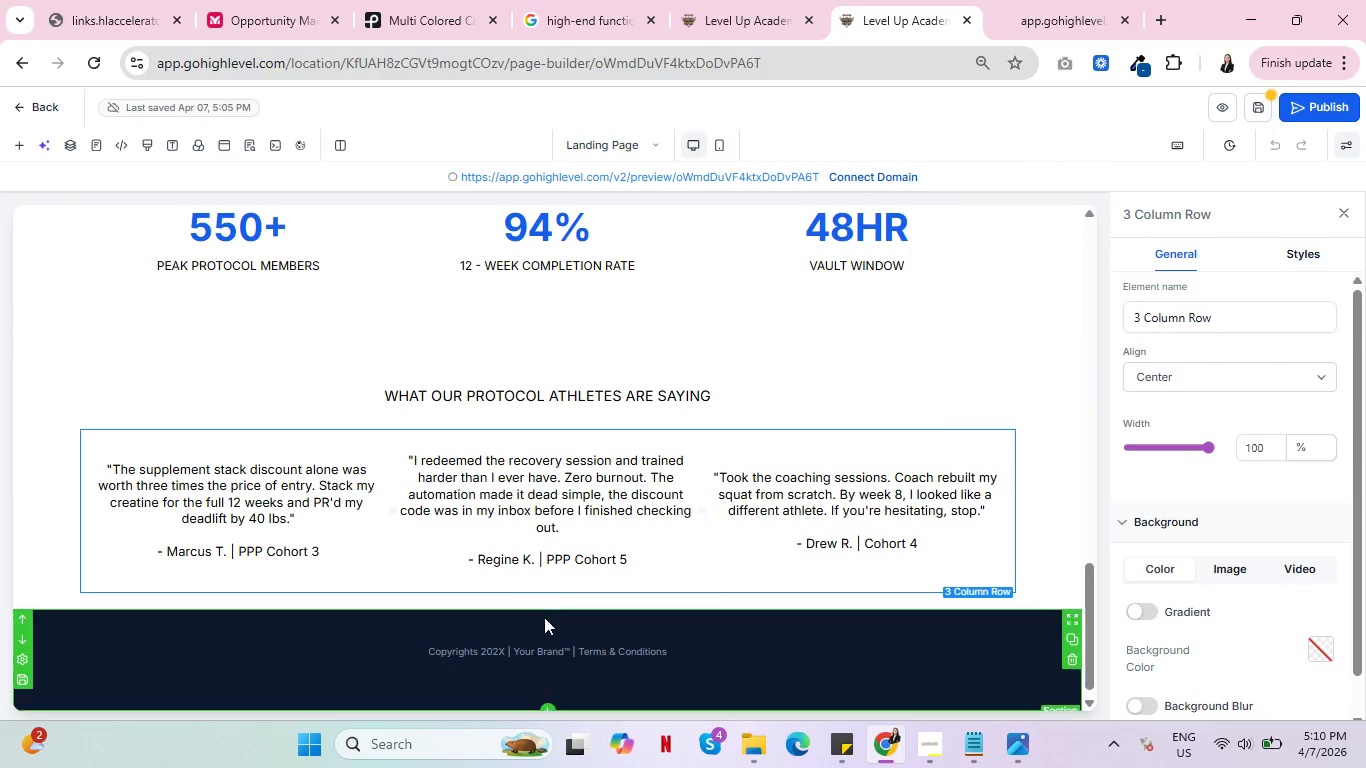 
left_click([546, 593])
 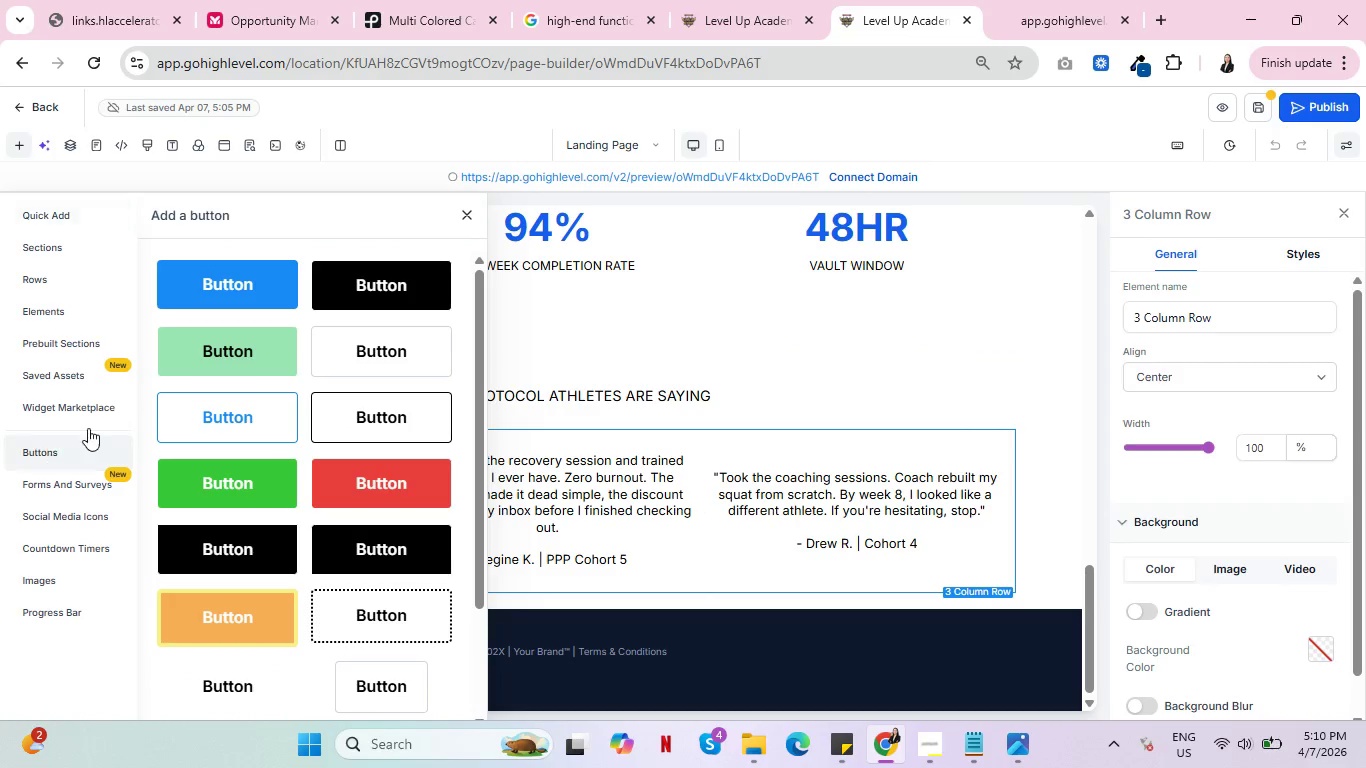 
left_click_drag(start_coordinate=[234, 280], to_coordinate=[539, 604])
 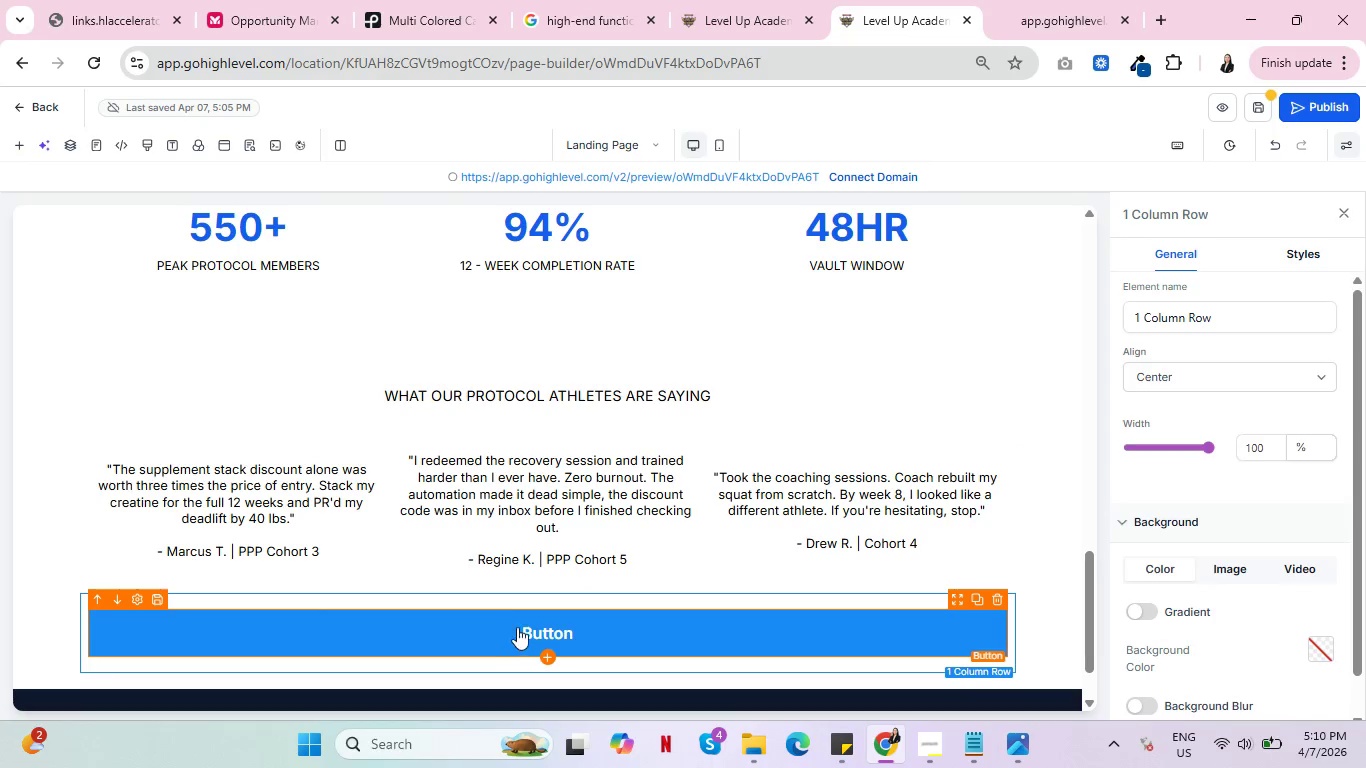 
left_click([528, 626])
 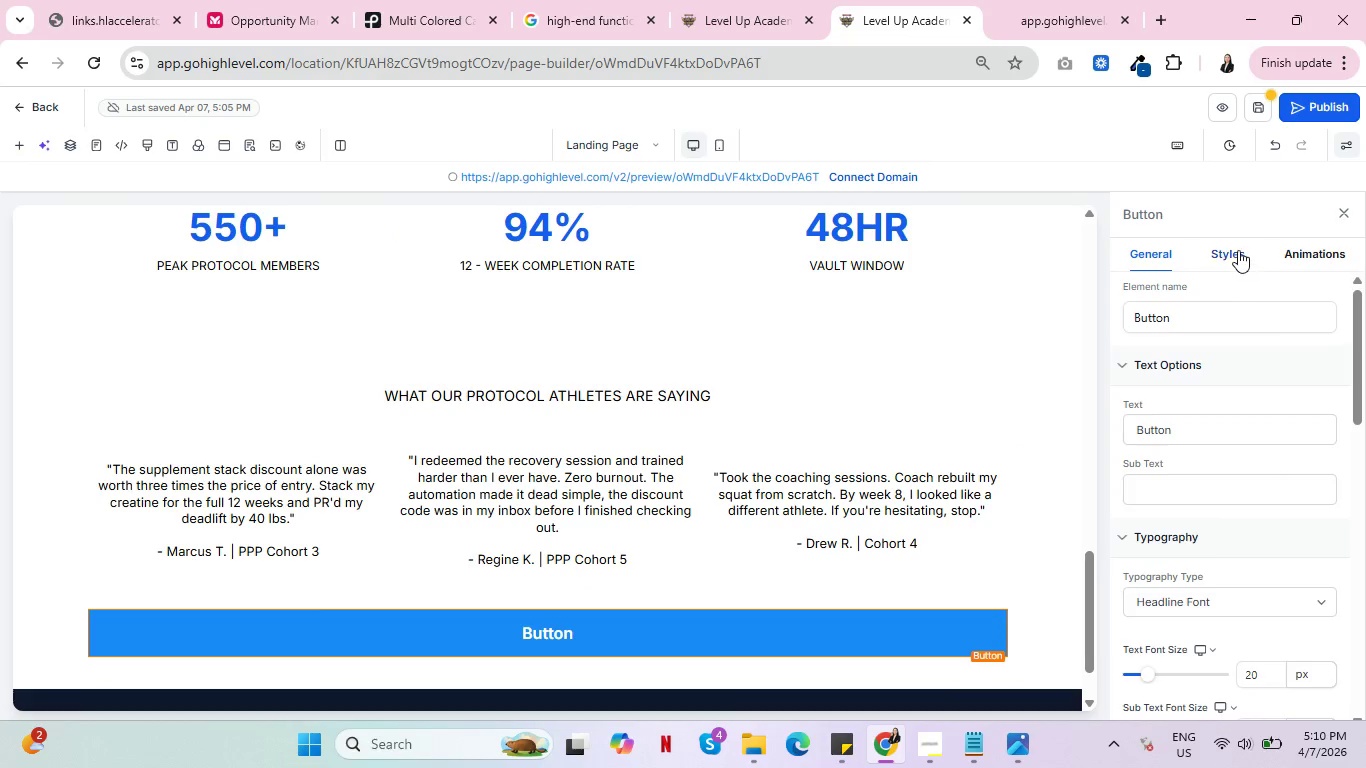 
left_click([1238, 250])
 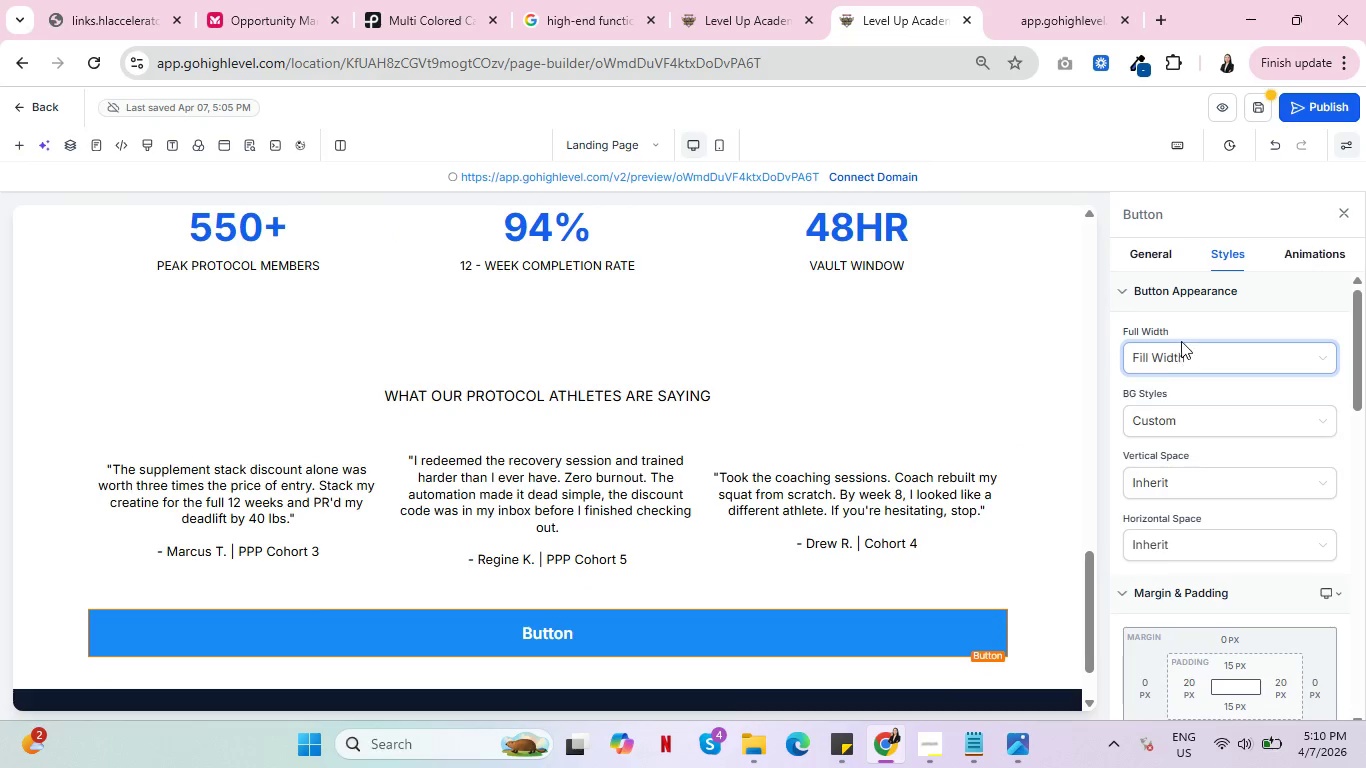 
left_click([1179, 354])
 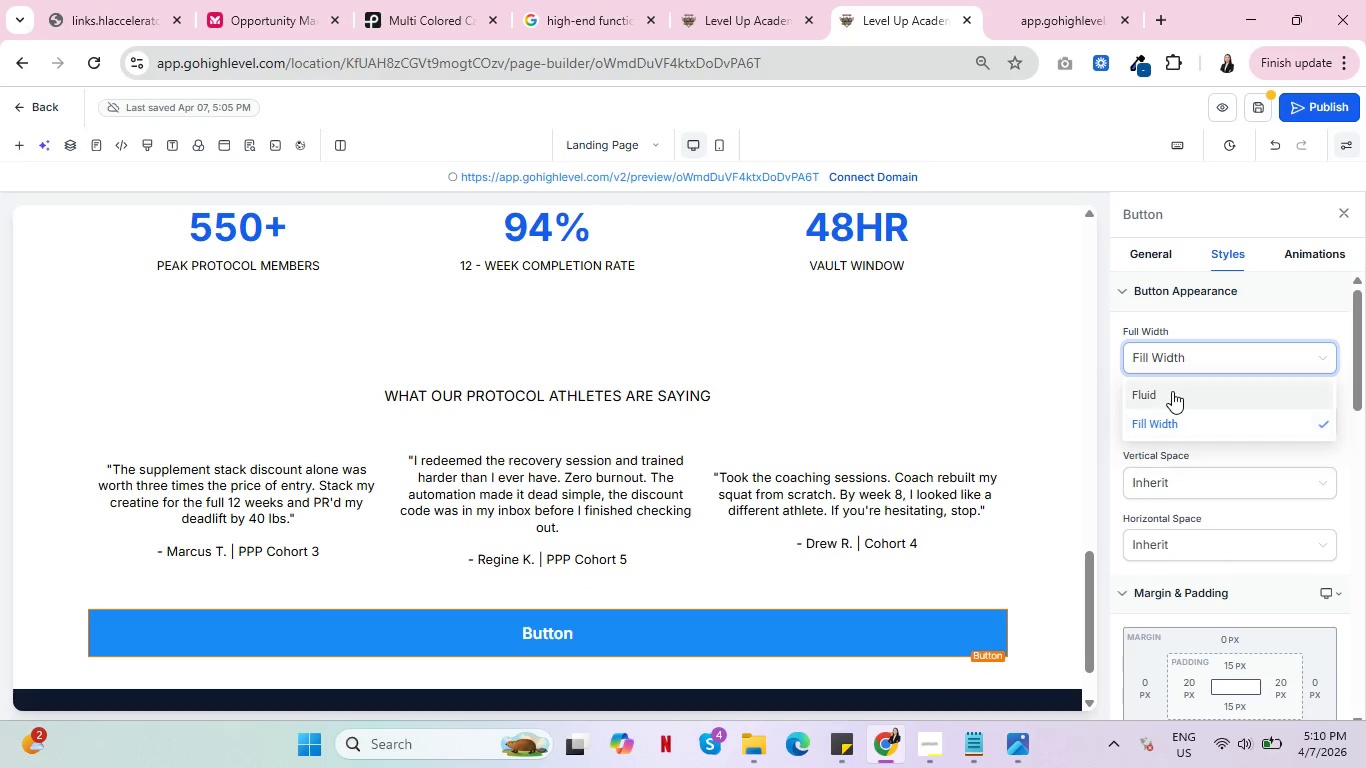 
left_click([1172, 391])
 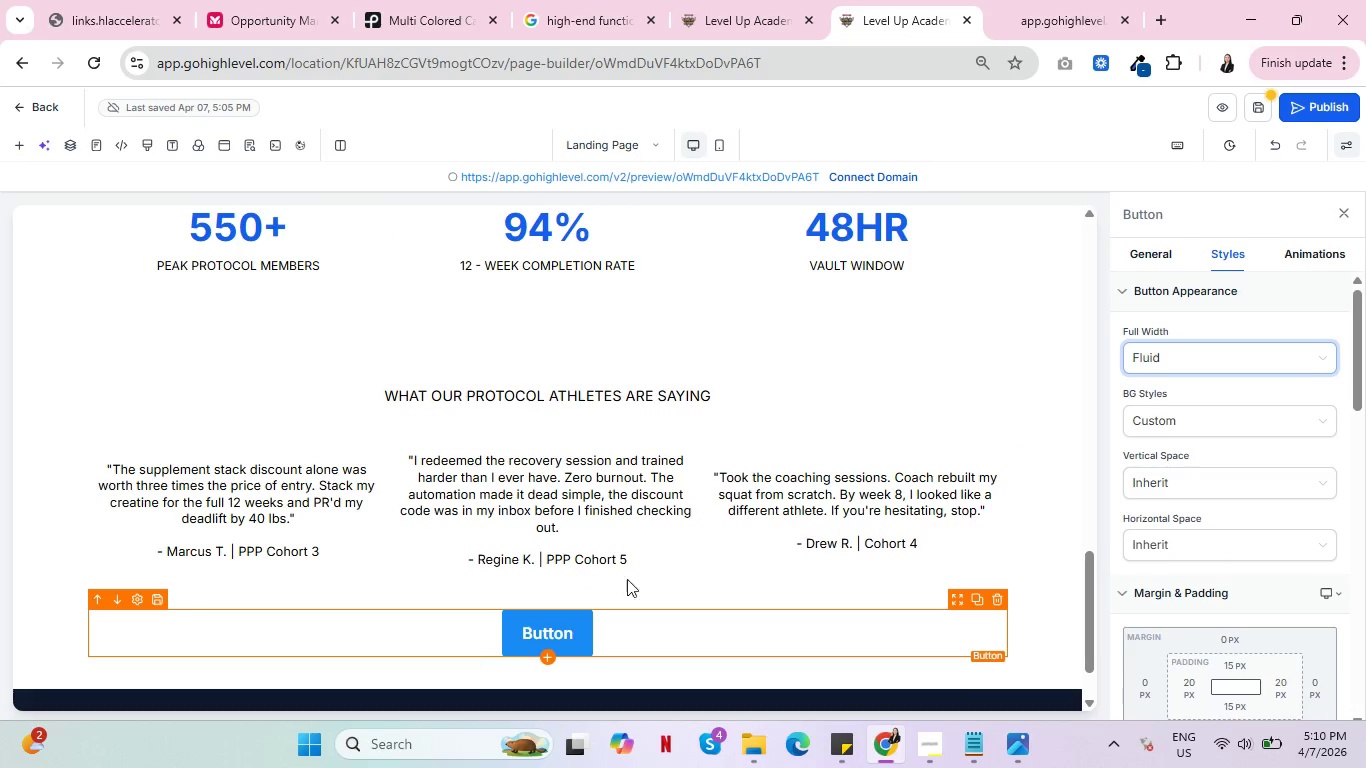 
scroll: coordinate [789, 522], scroll_direction: up, amount: 13.0
 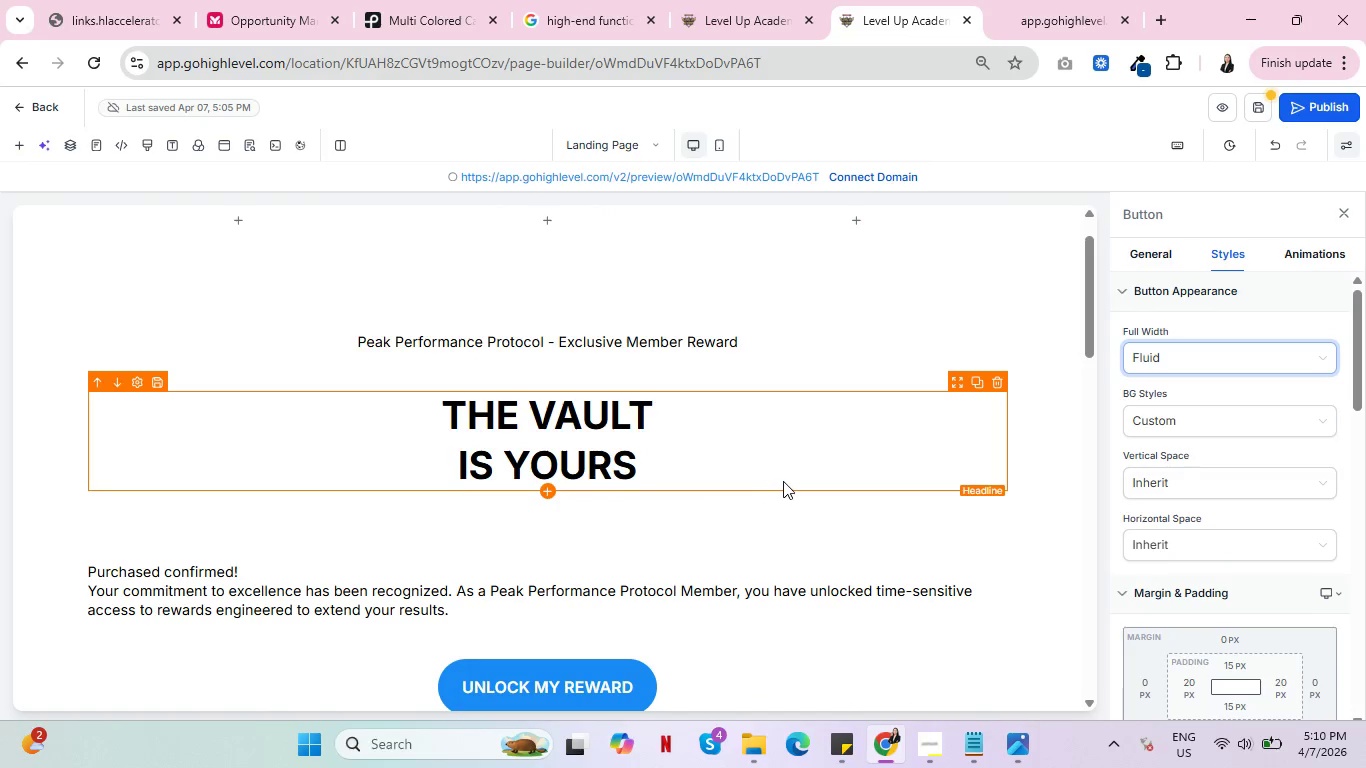 
scroll: coordinate [832, 459], scroll_direction: down, amount: 16.0
 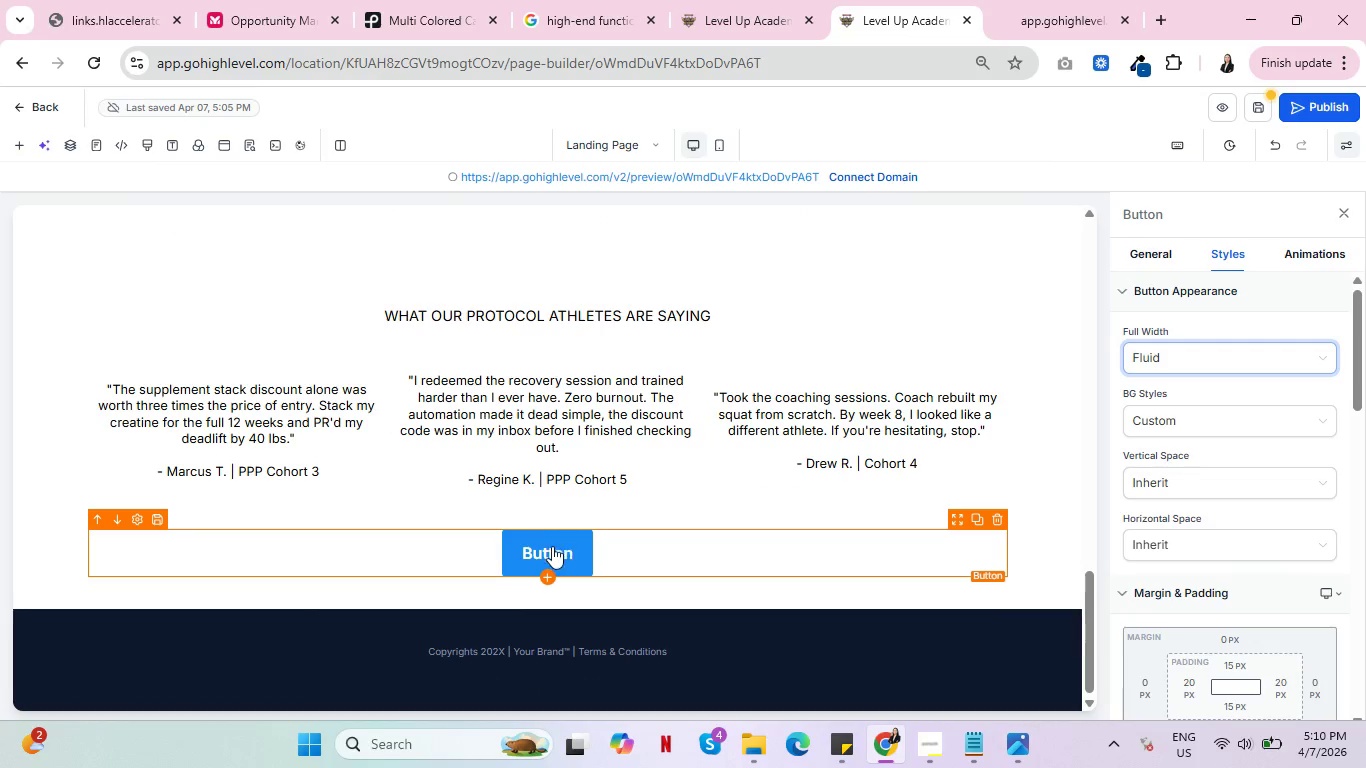 
left_click([552, 546])
 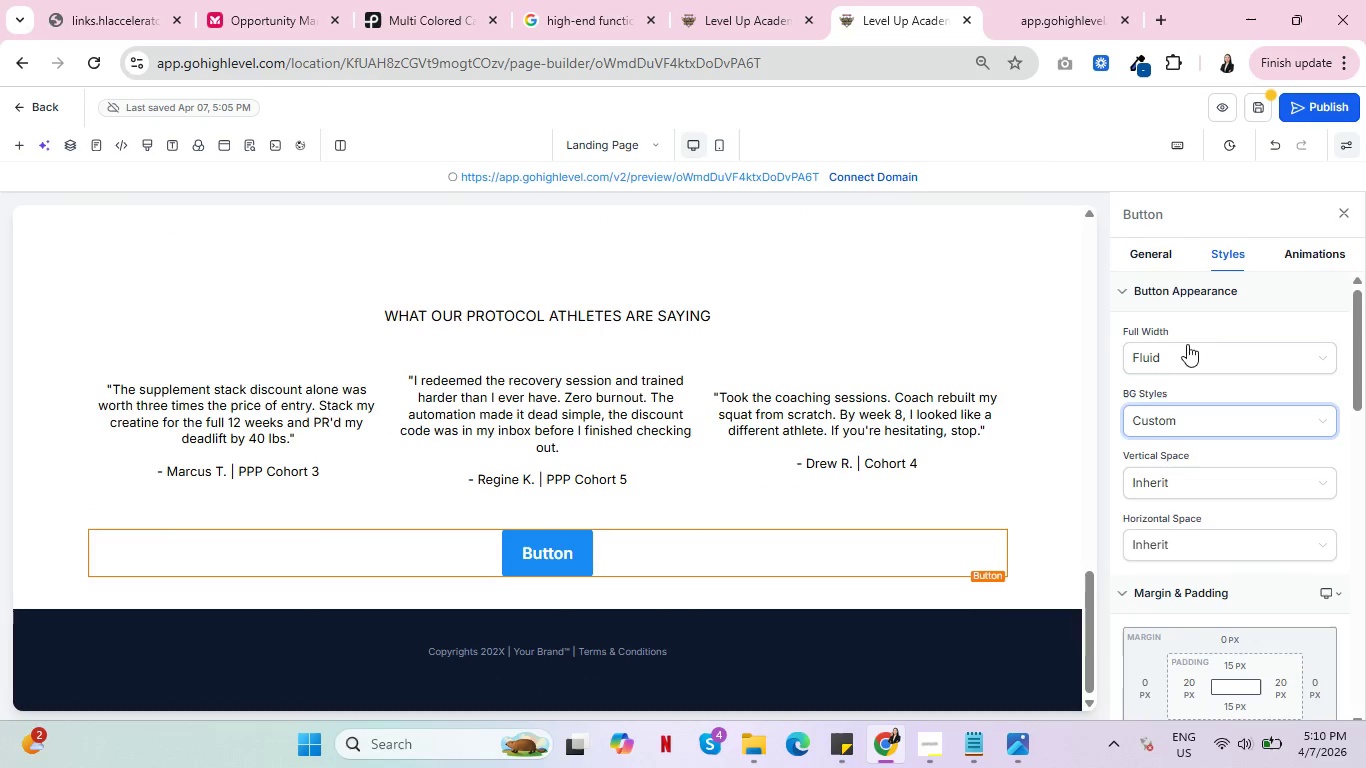 
left_click([1155, 246])
 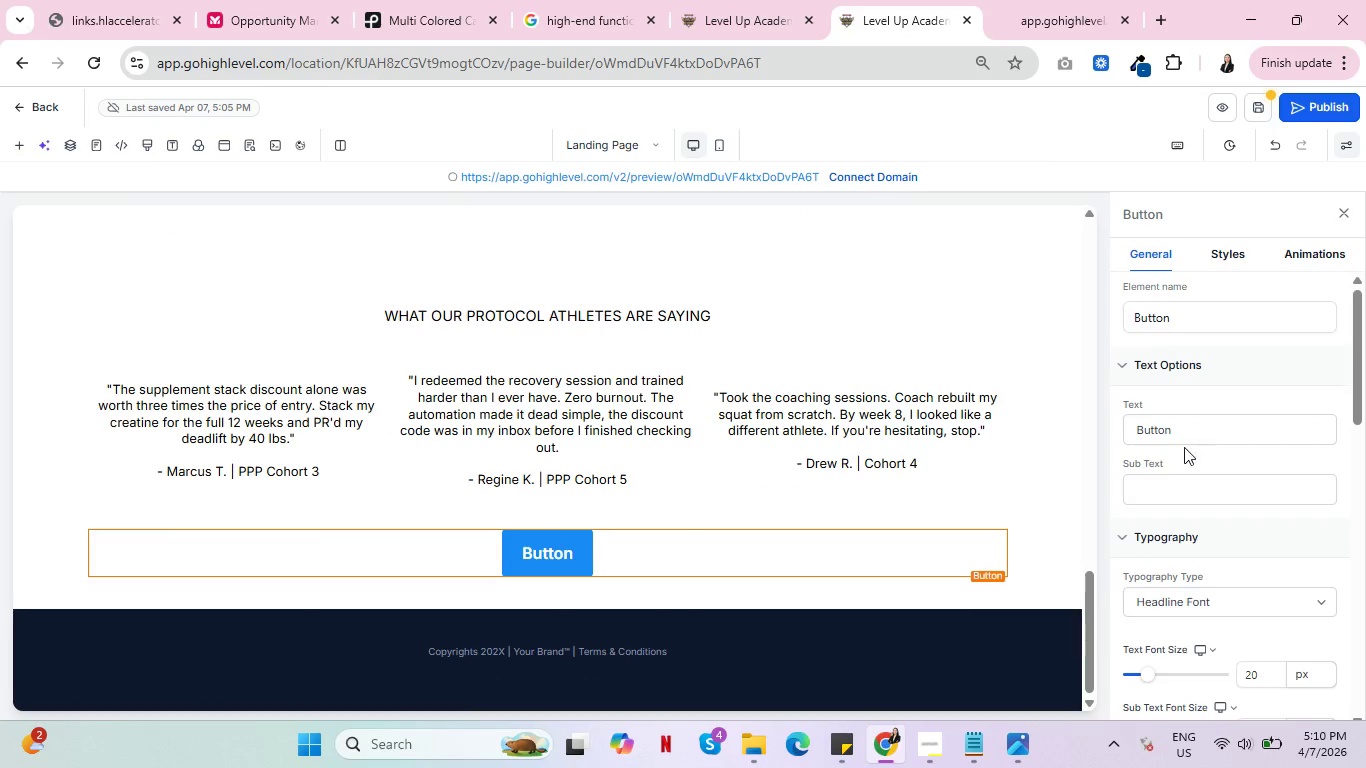 
left_click_drag(start_coordinate=[1189, 431], to_coordinate=[1059, 428])
 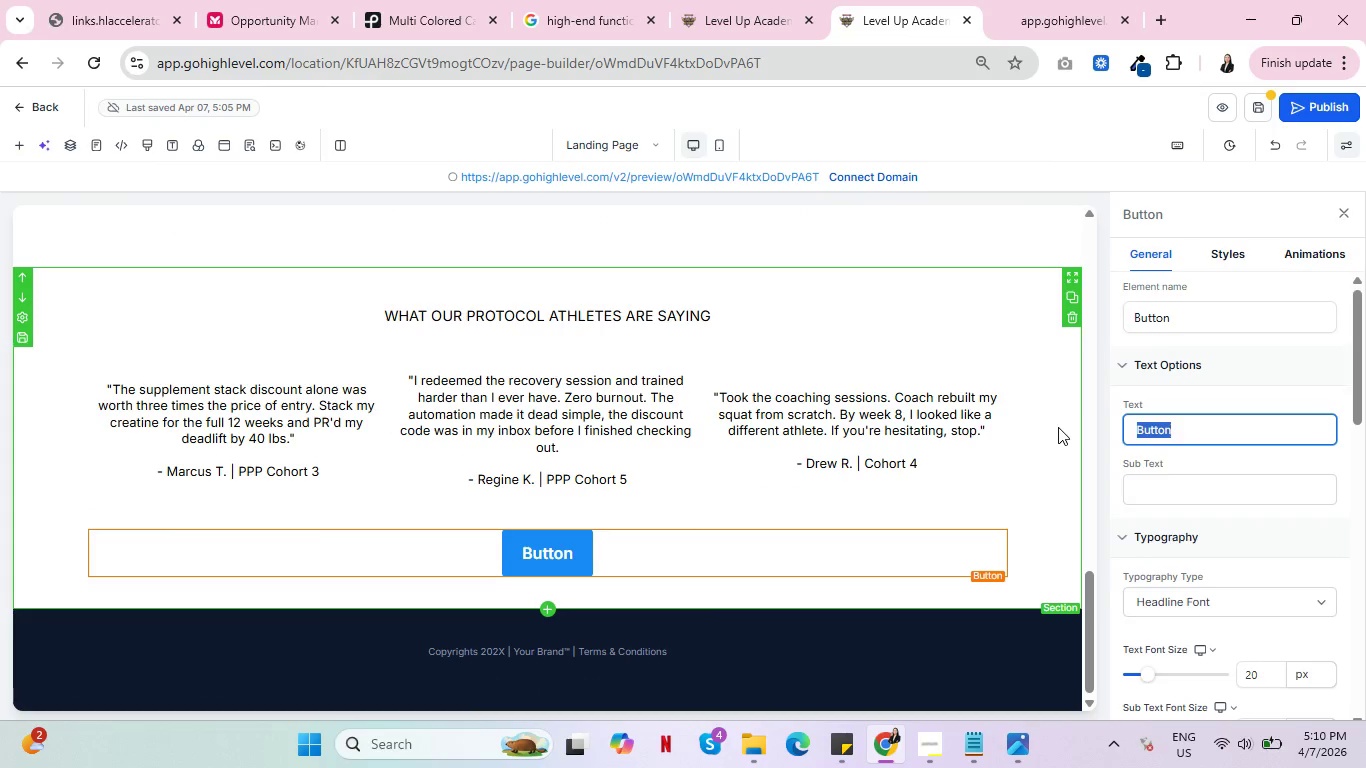 
type(GET MY CODE)
 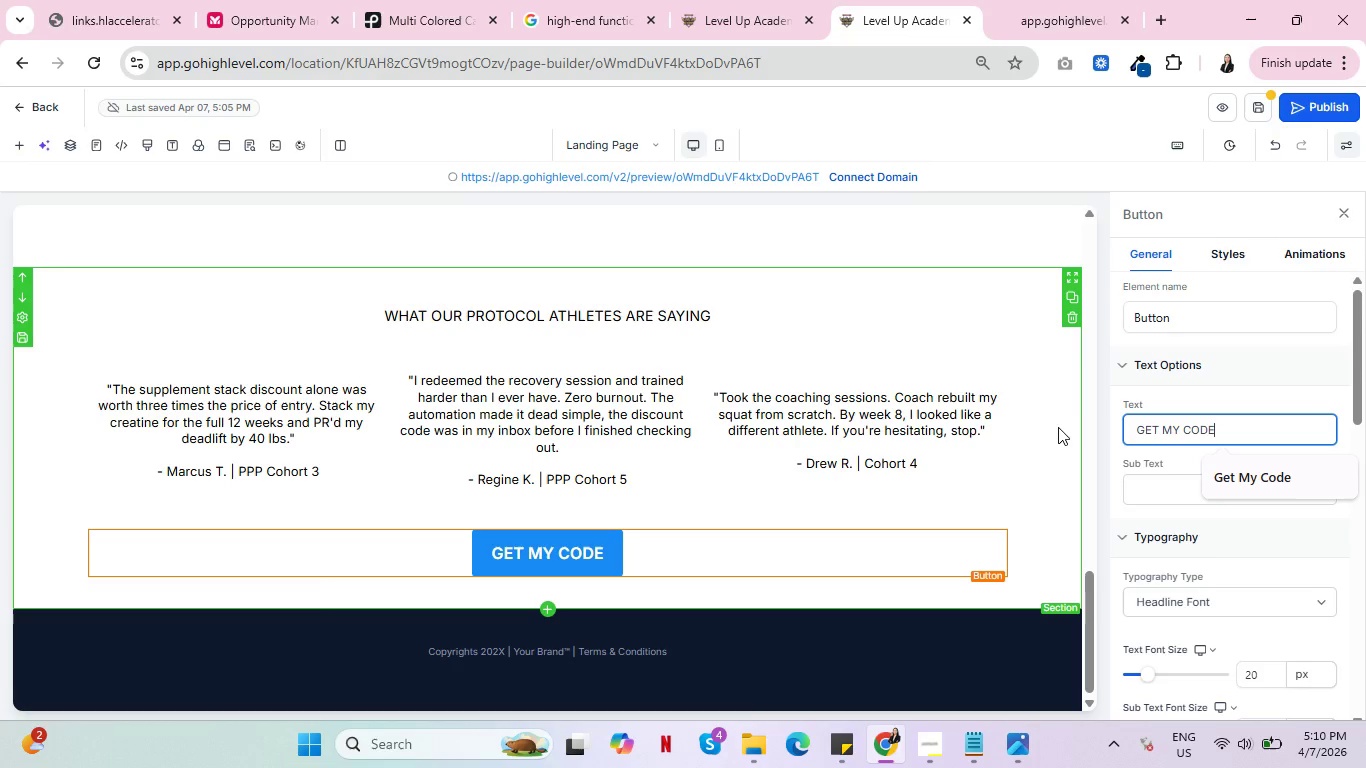 
left_click([1061, 561])
 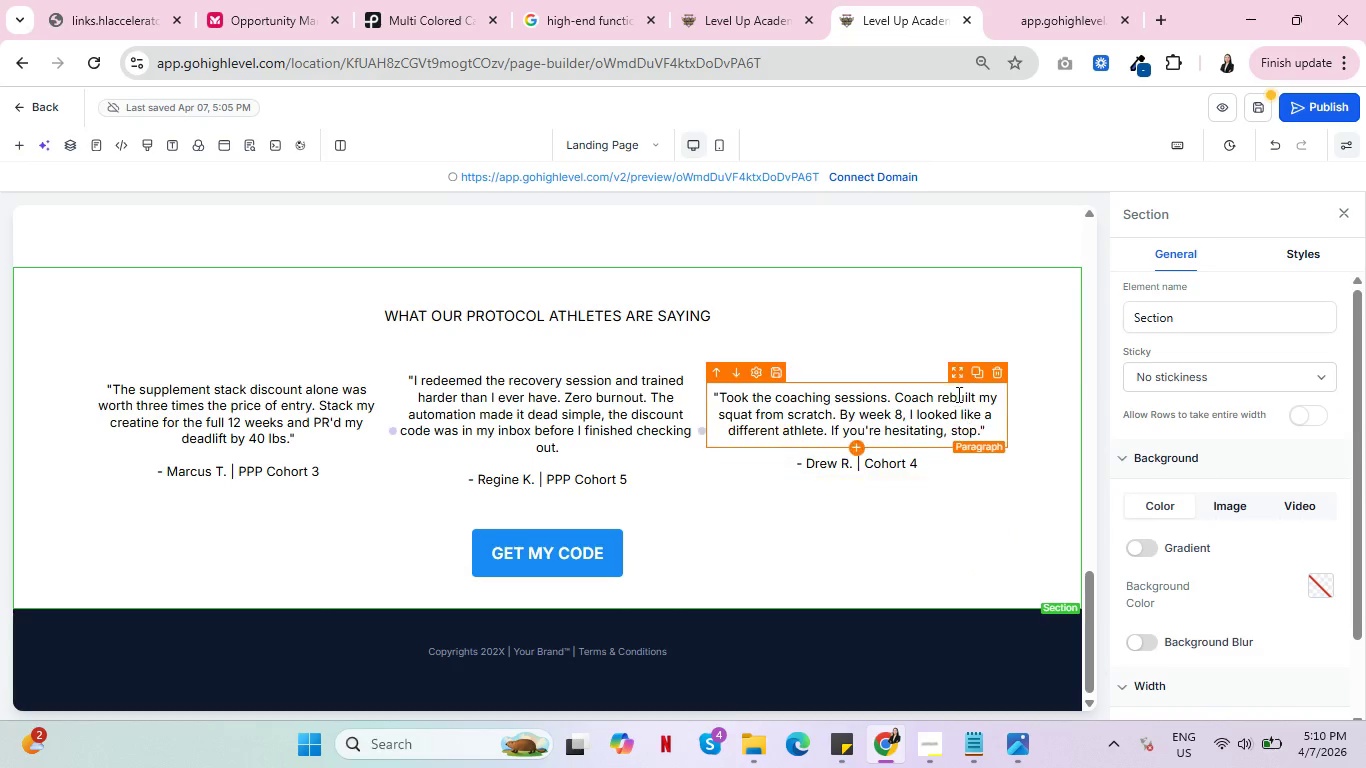 
scroll: coordinate [521, 462], scroll_direction: up, amount: 7.0
 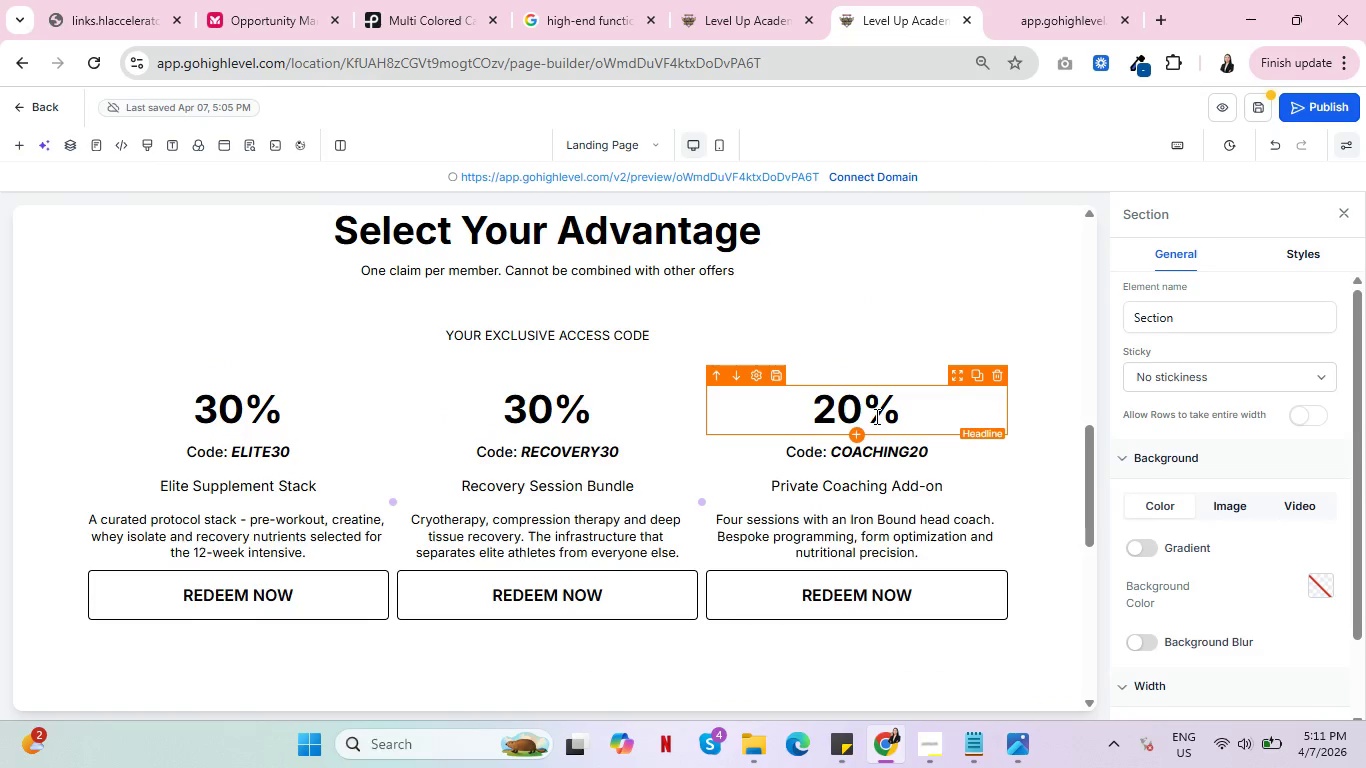 
wait(9.42)
 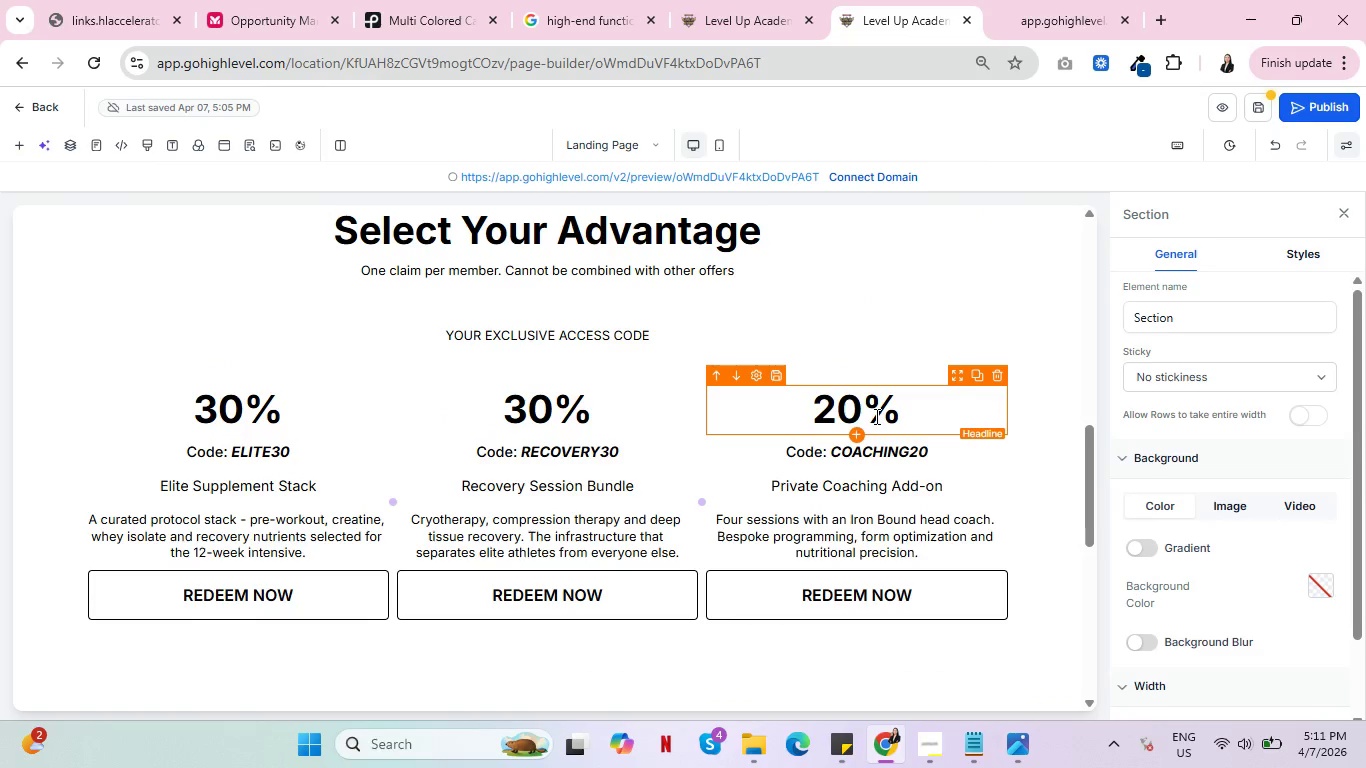 
left_click([118, 425])
 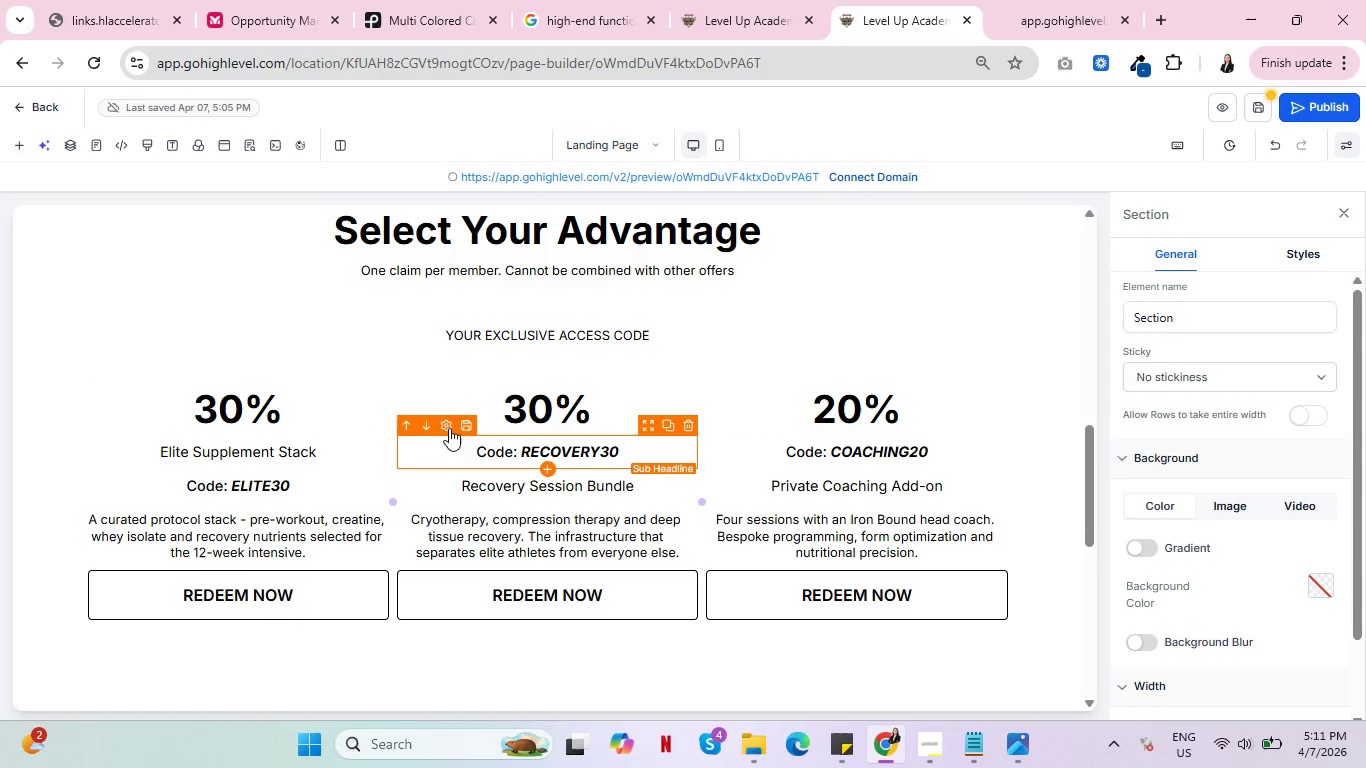 
left_click([423, 422])
 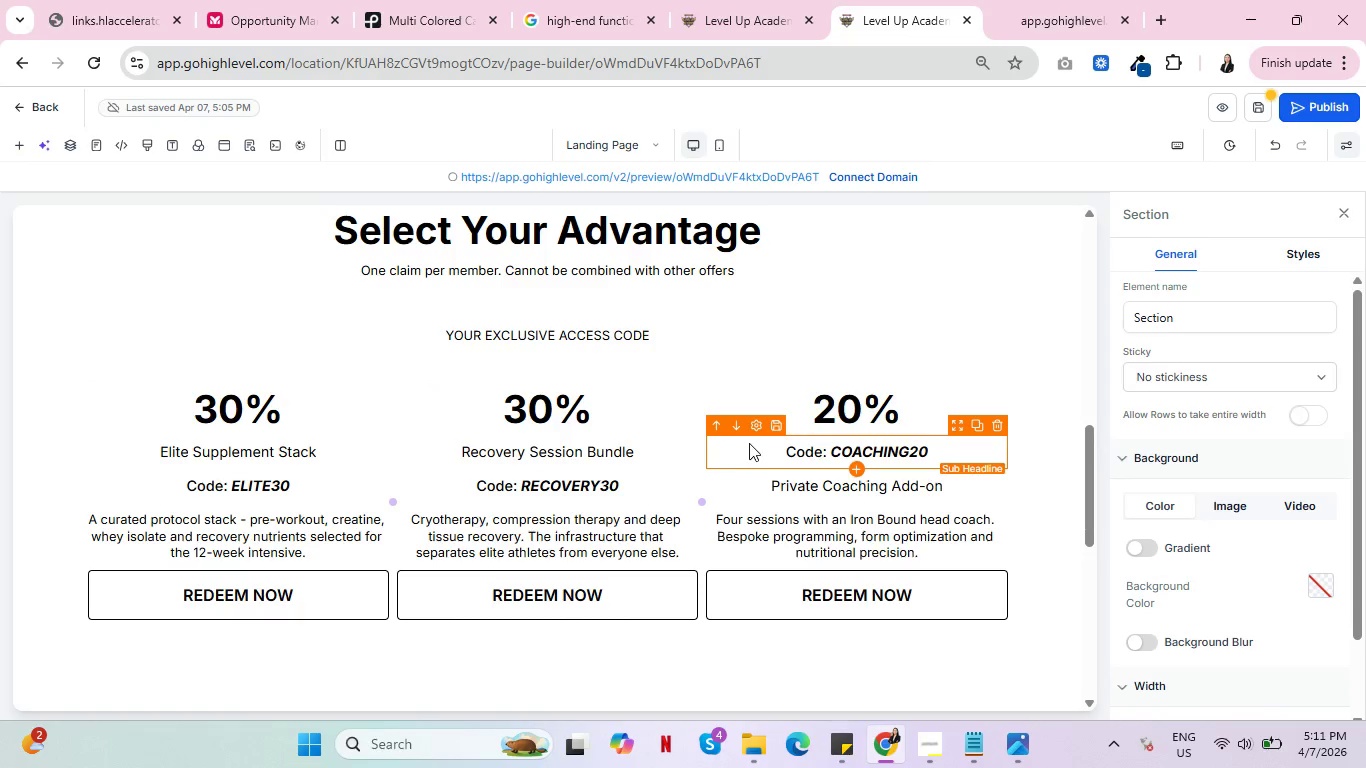 
left_click([737, 423])
 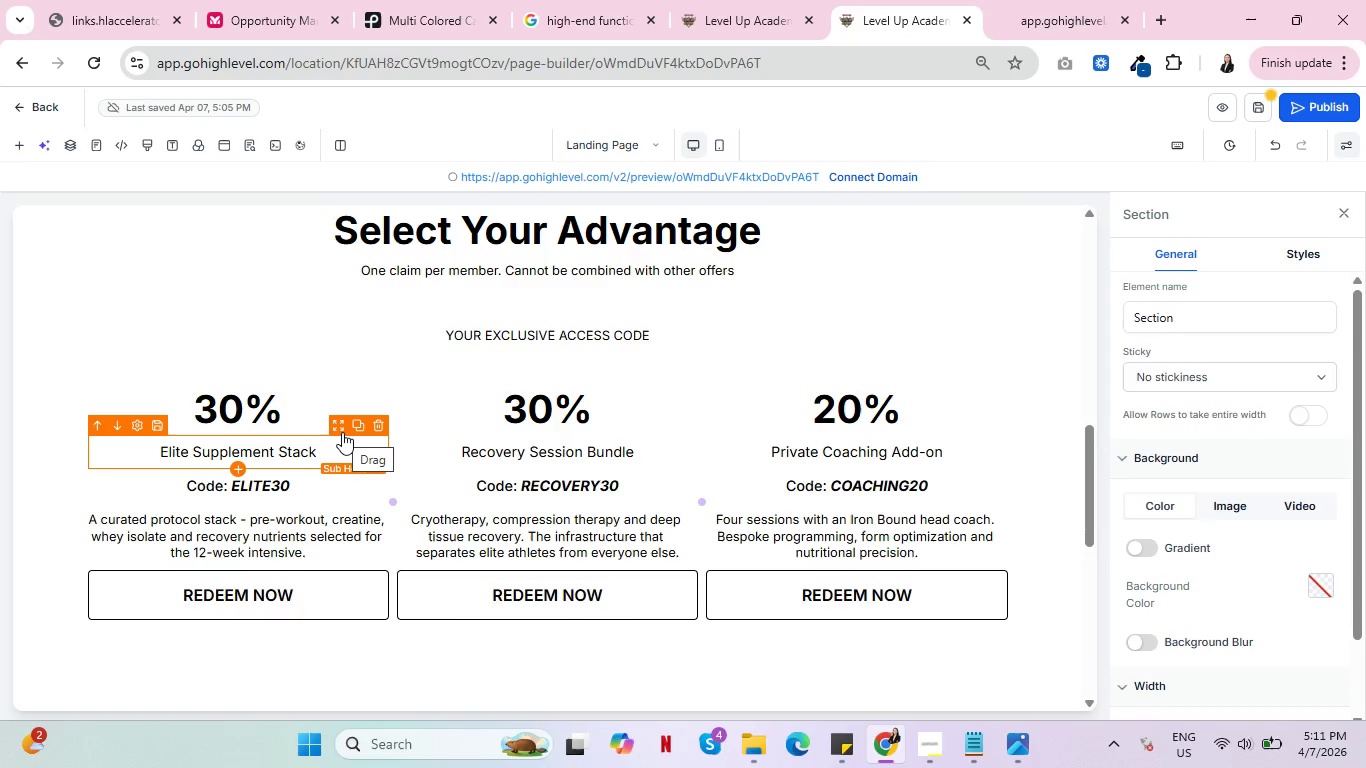 
wait(9.38)
 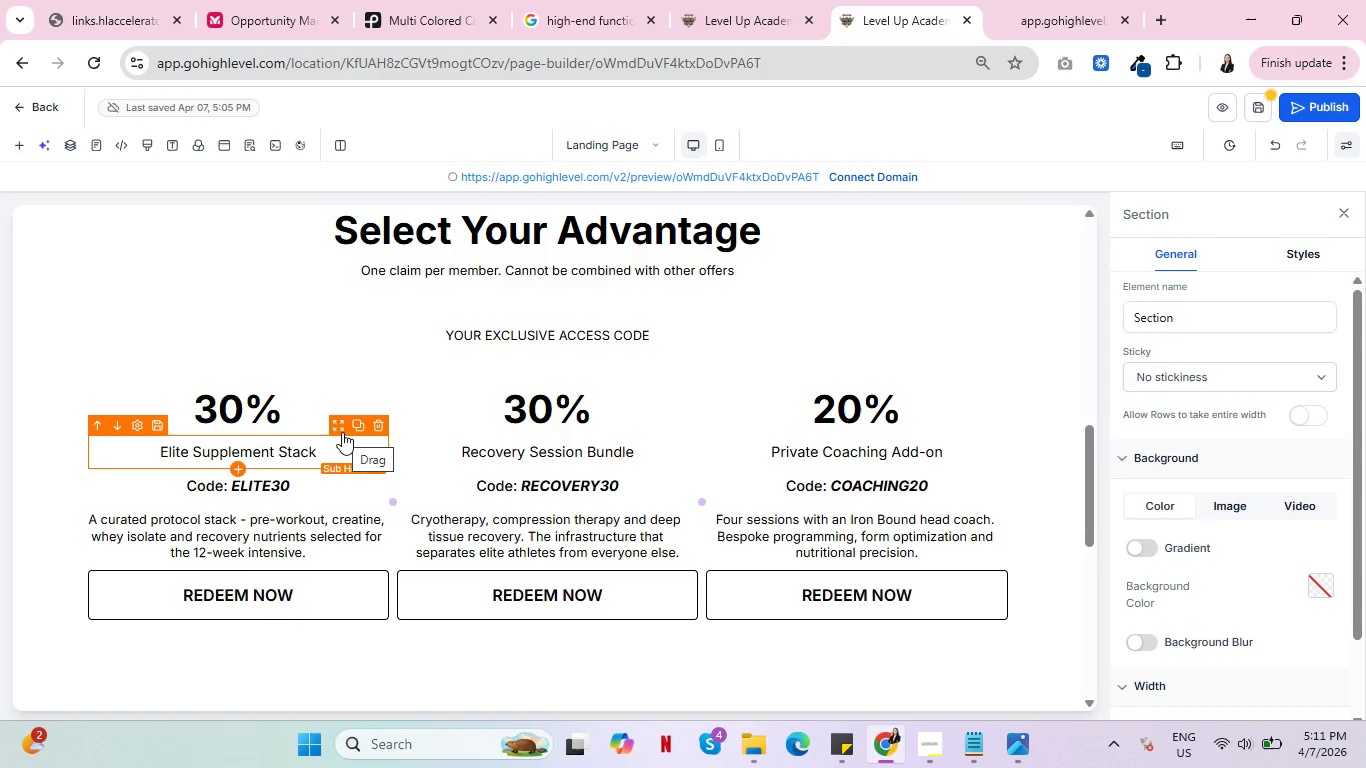 
left_click([115, 425])
 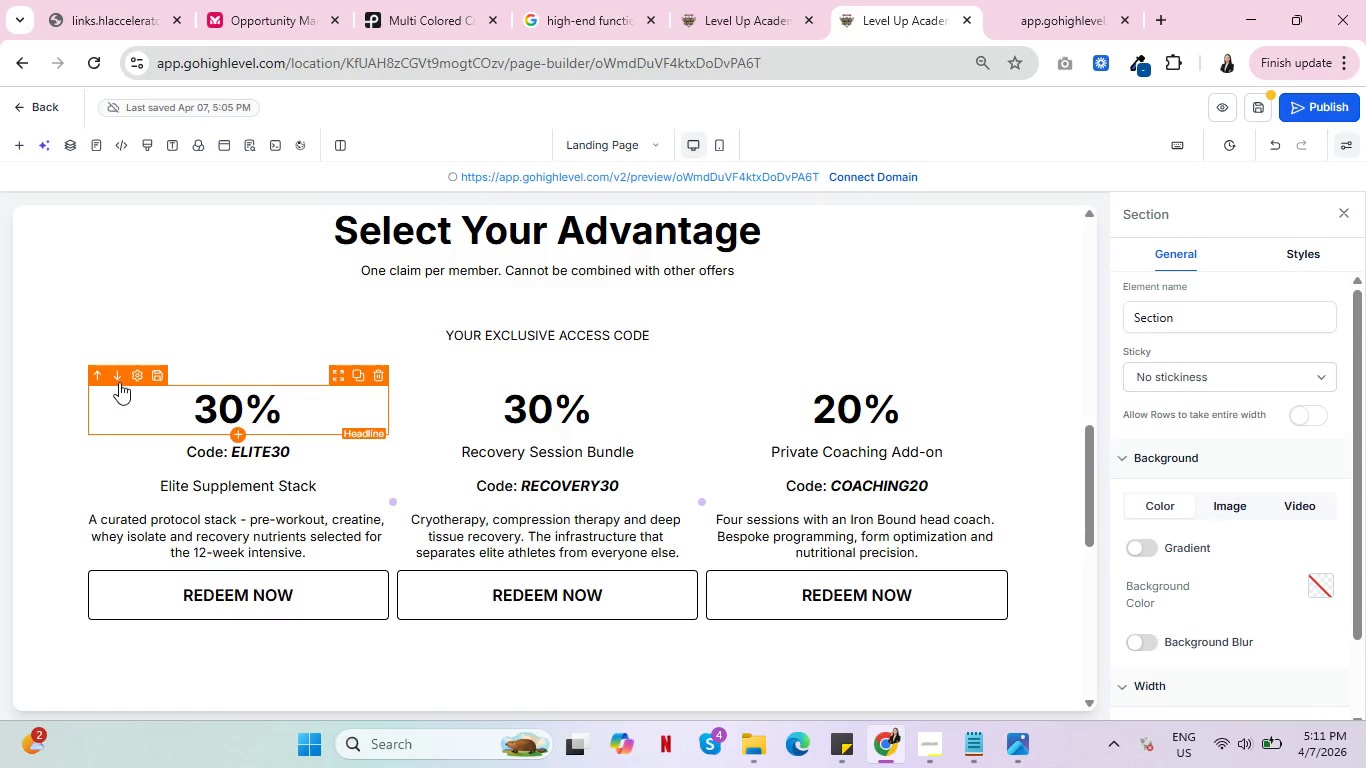 
left_click([115, 376])
 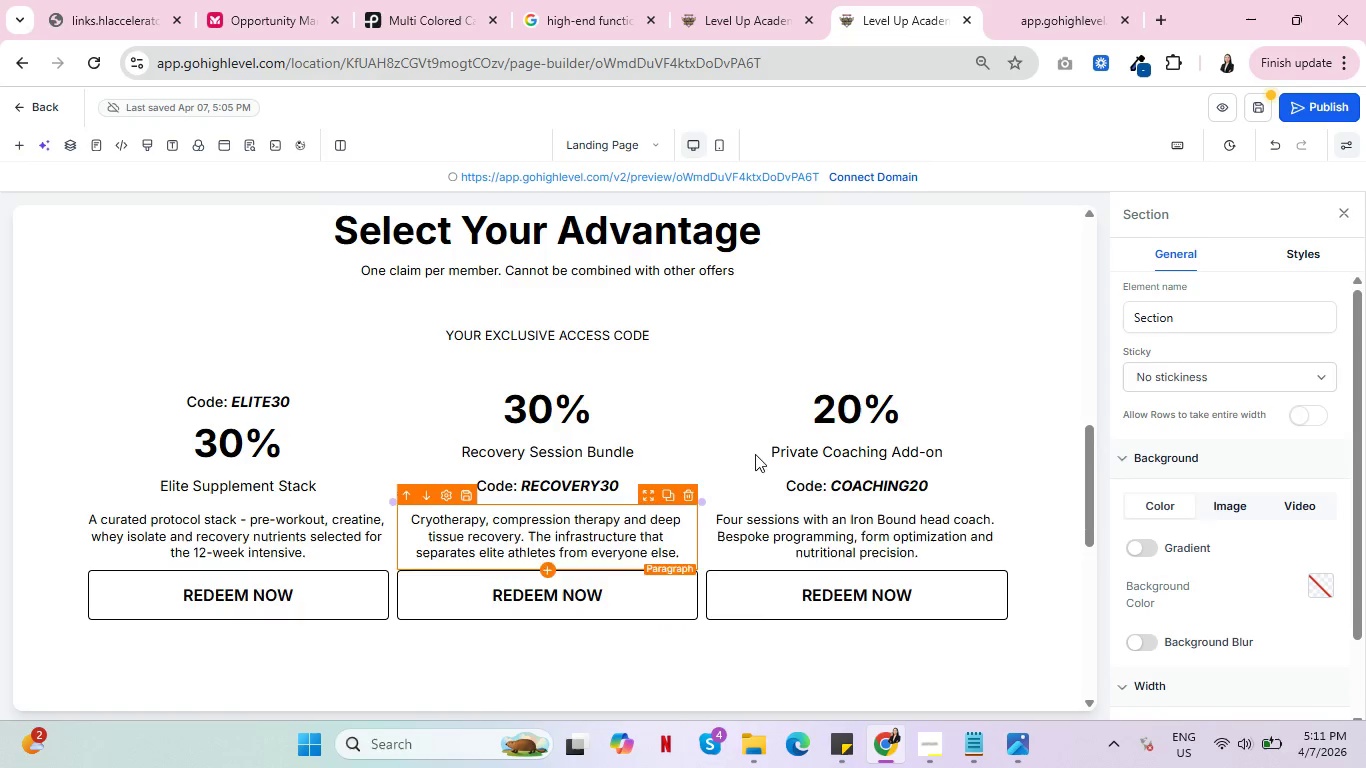 
left_click([1273, 146])
 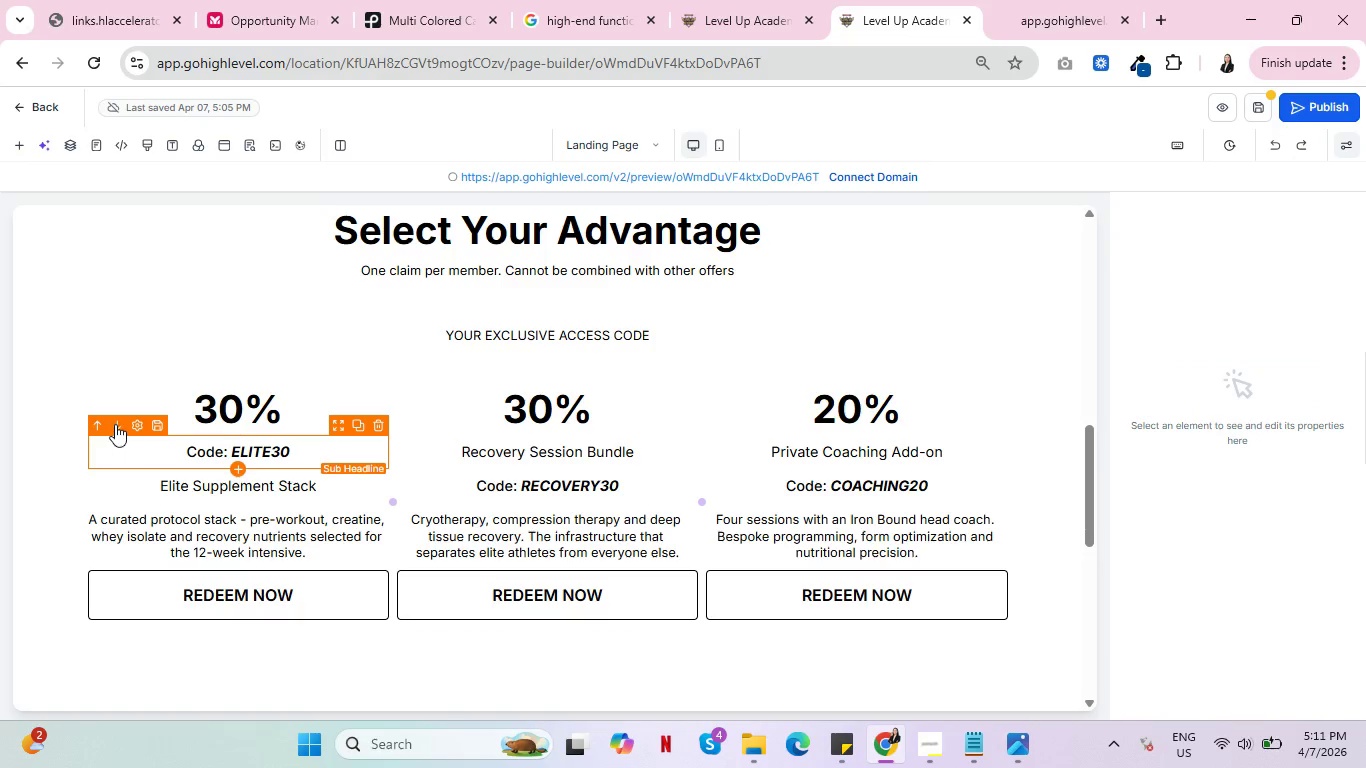 
left_click([114, 423])
 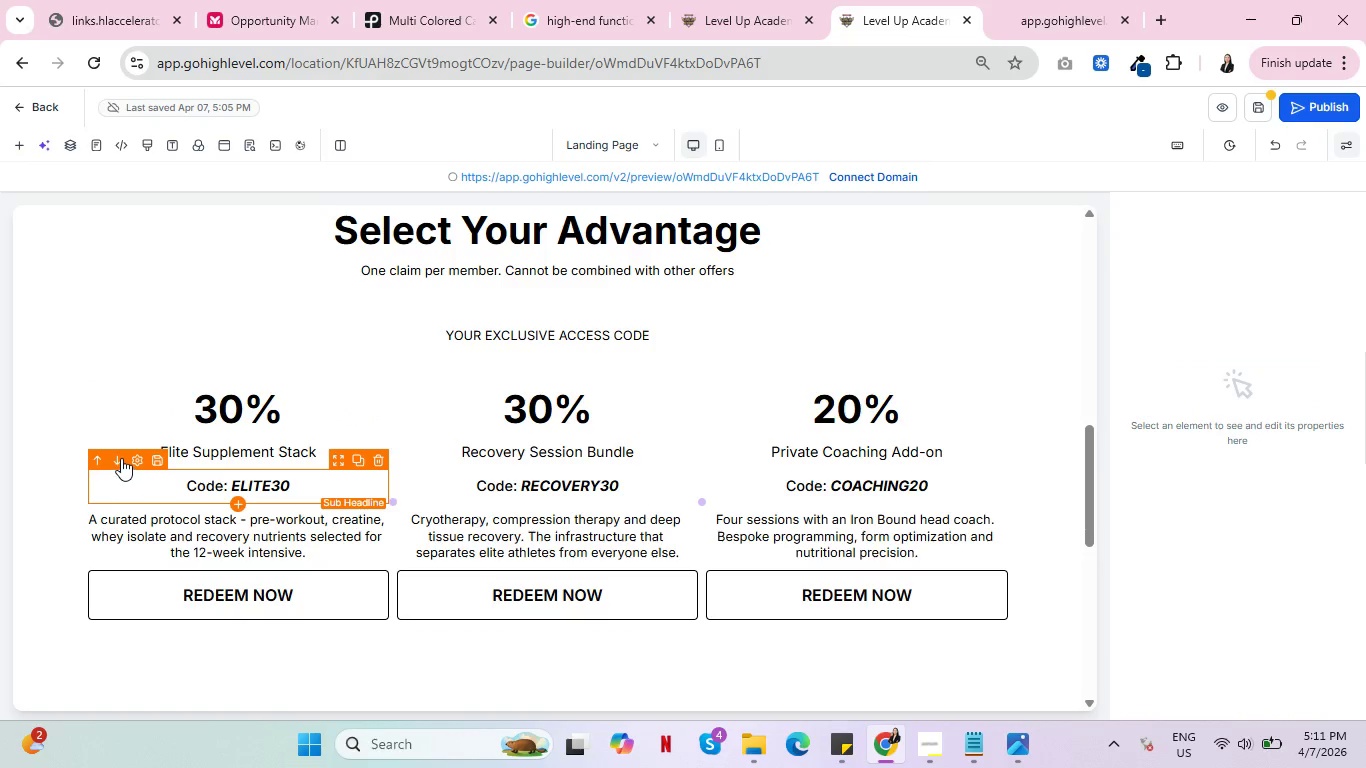 
left_click([116, 458])
 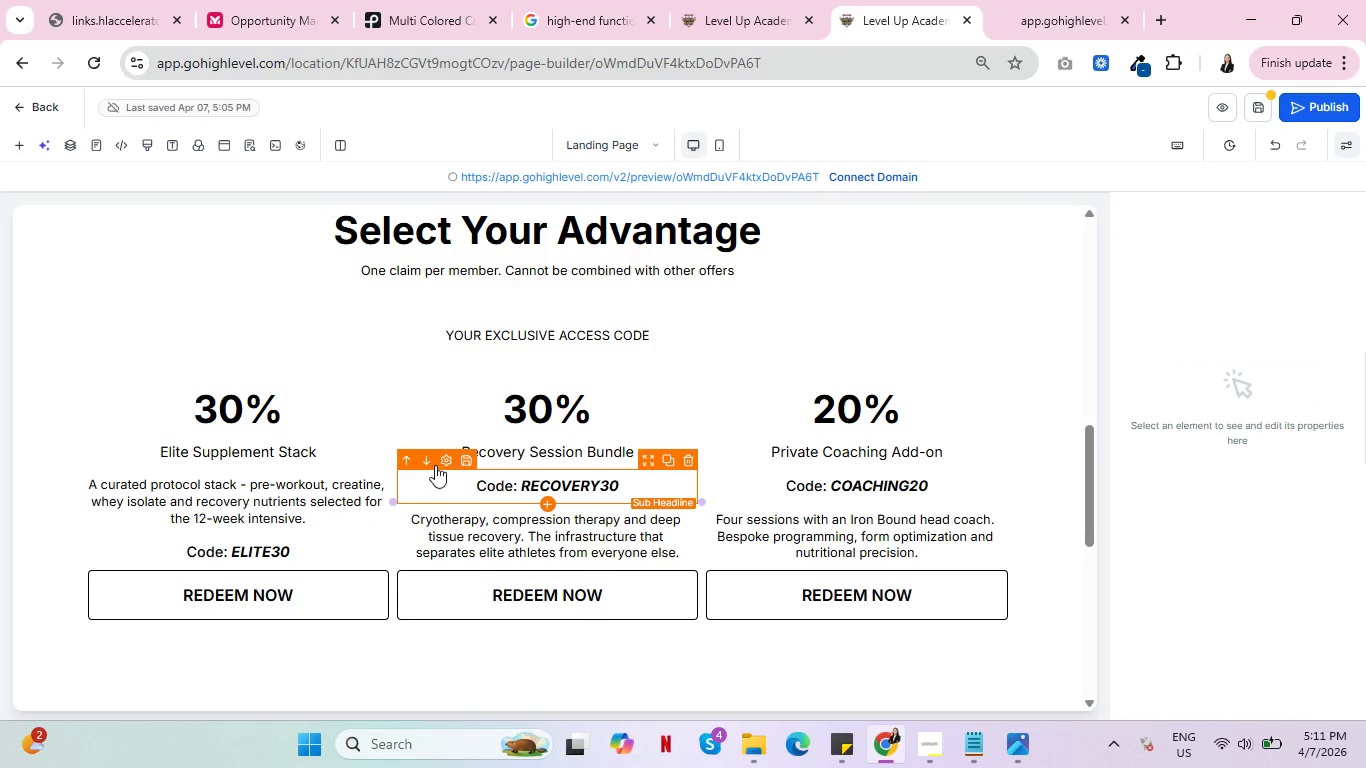 
left_click([422, 464])
 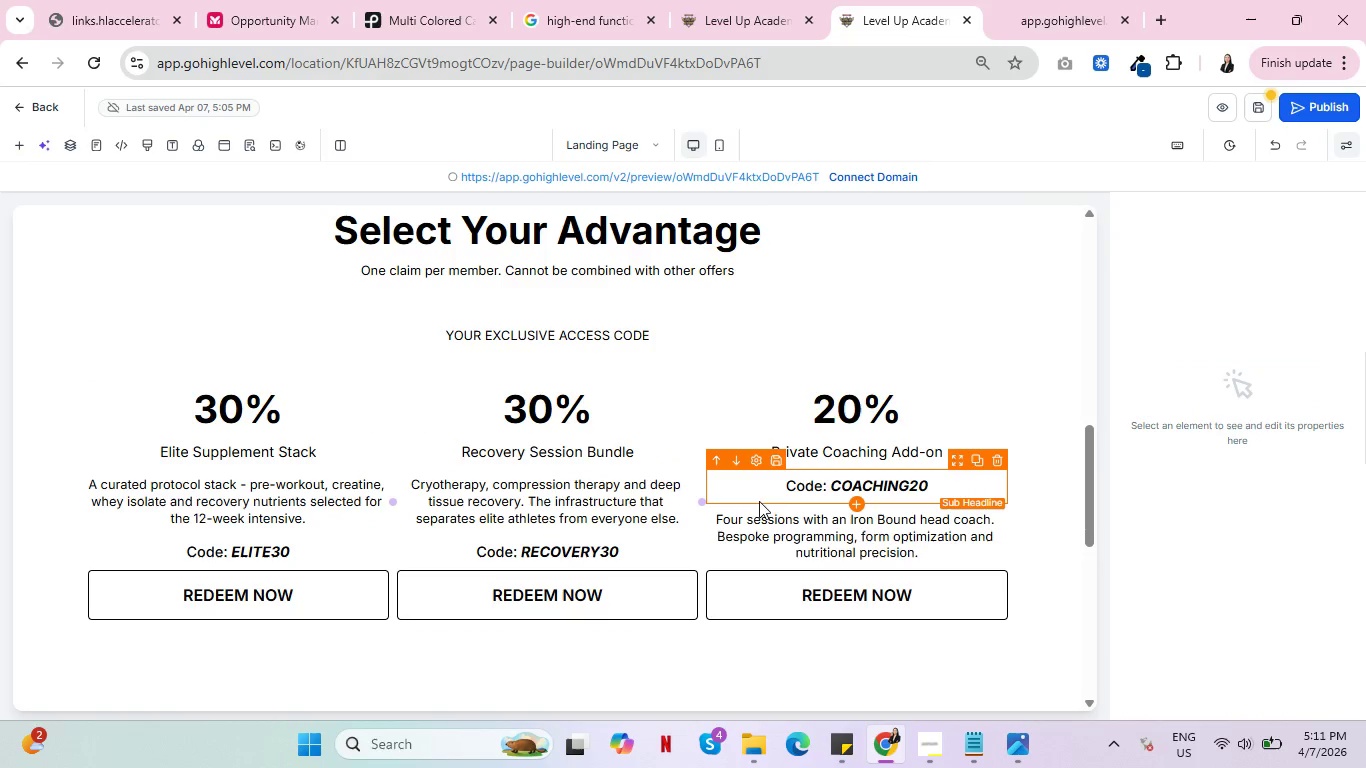 
left_click([739, 458])
 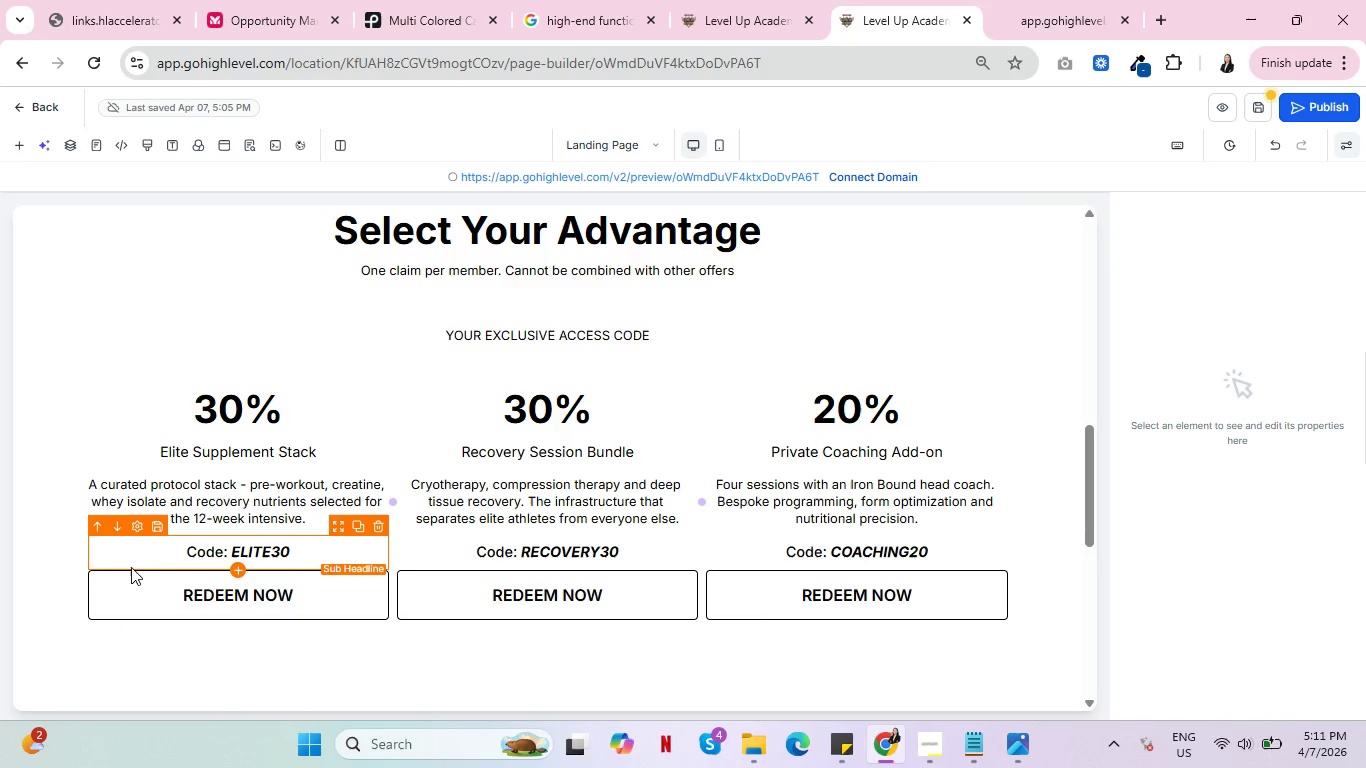 
left_click([129, 561])
 